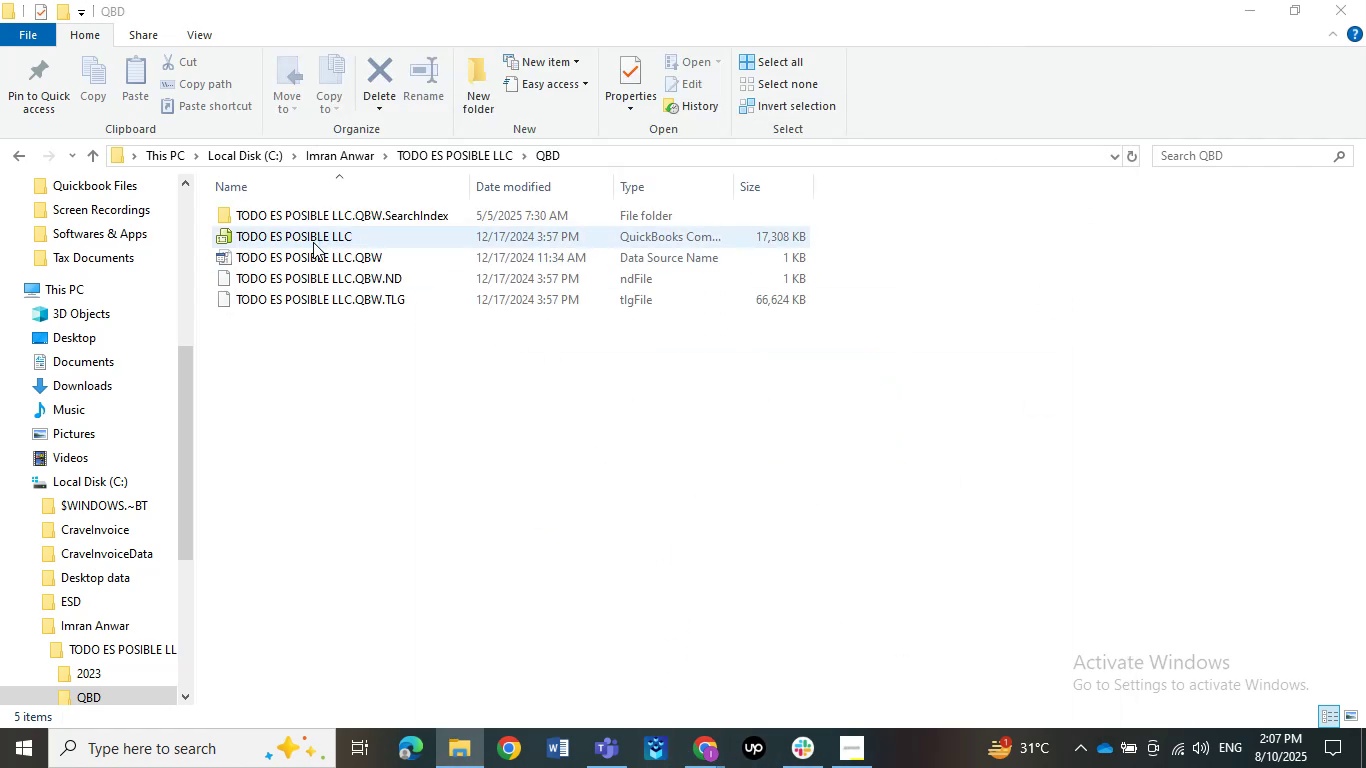 
wait(6.12)
 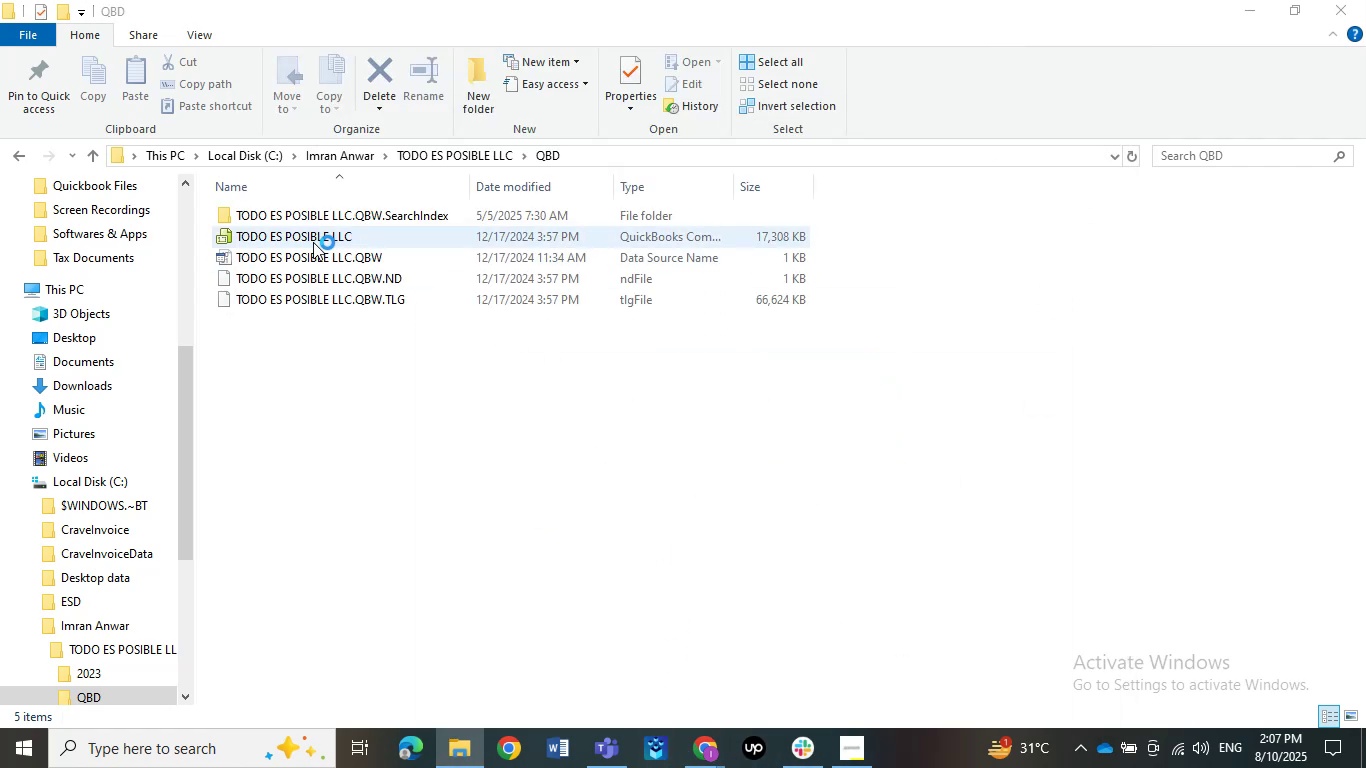 
left_click([1357, 0])
 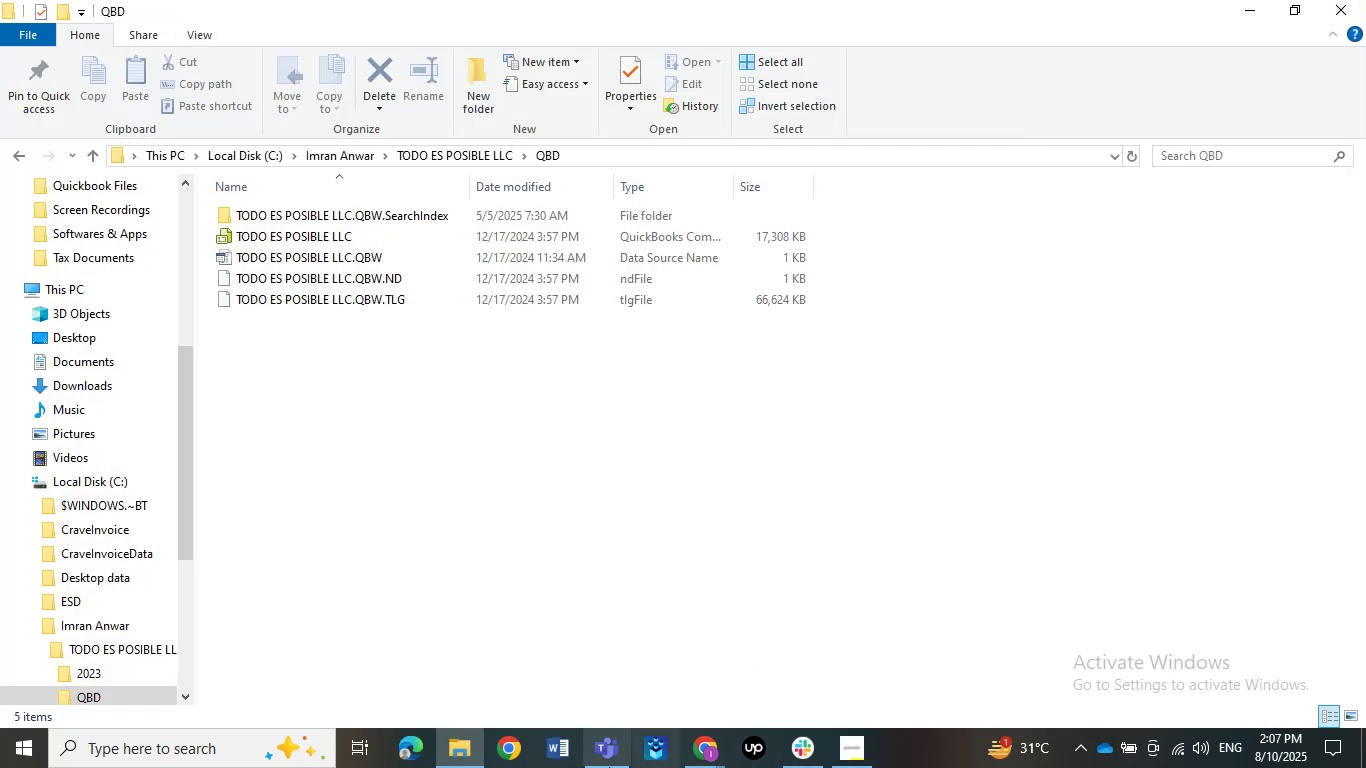 
left_click([595, 766])
 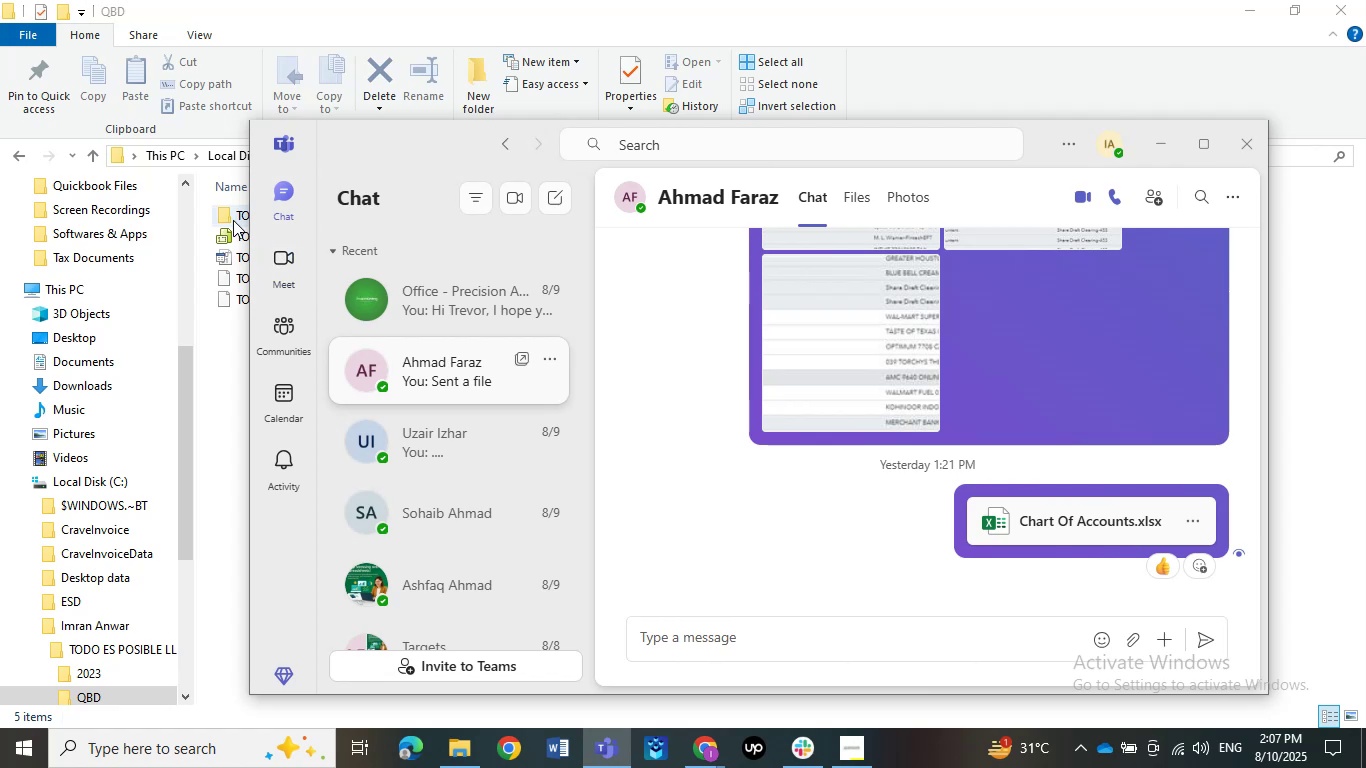 
left_click_drag(start_coordinate=[220, 234], to_coordinate=[241, 297])
 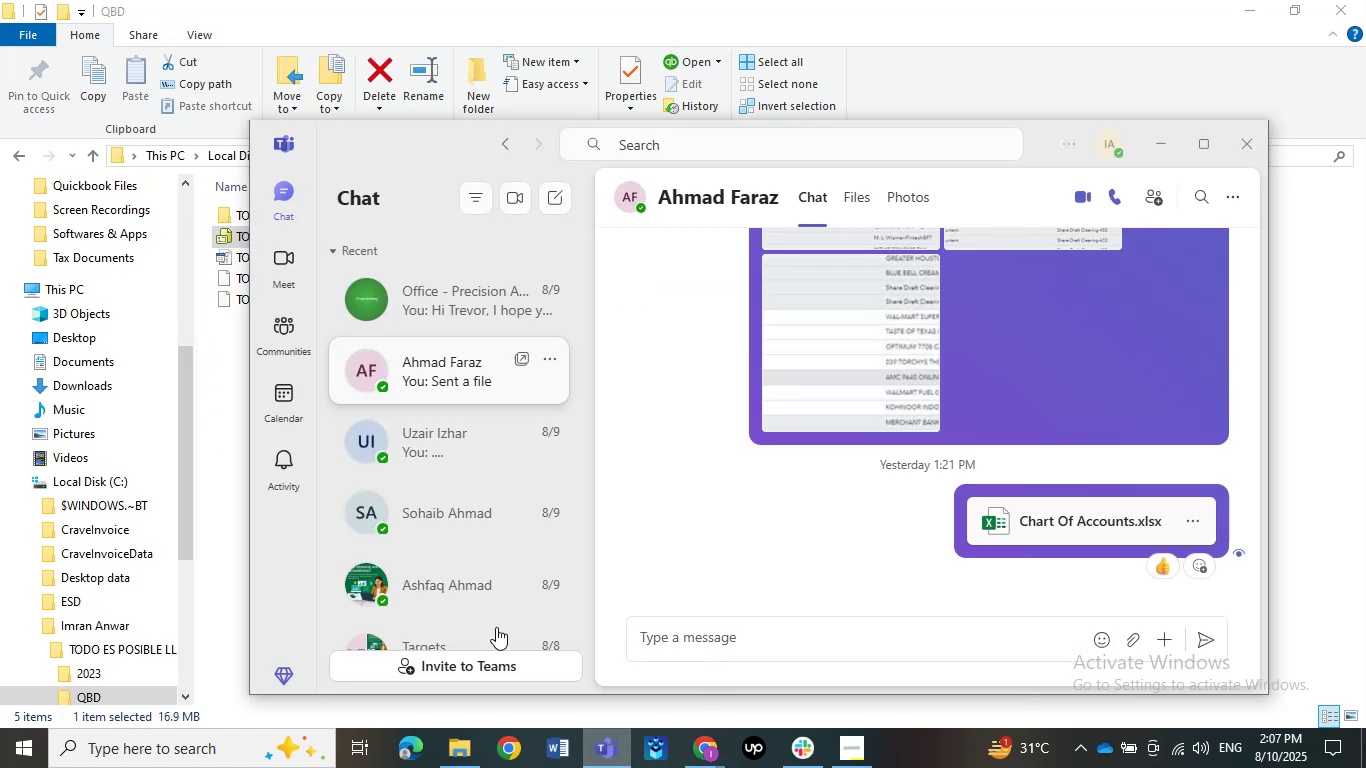 
left_click([480, 544])
 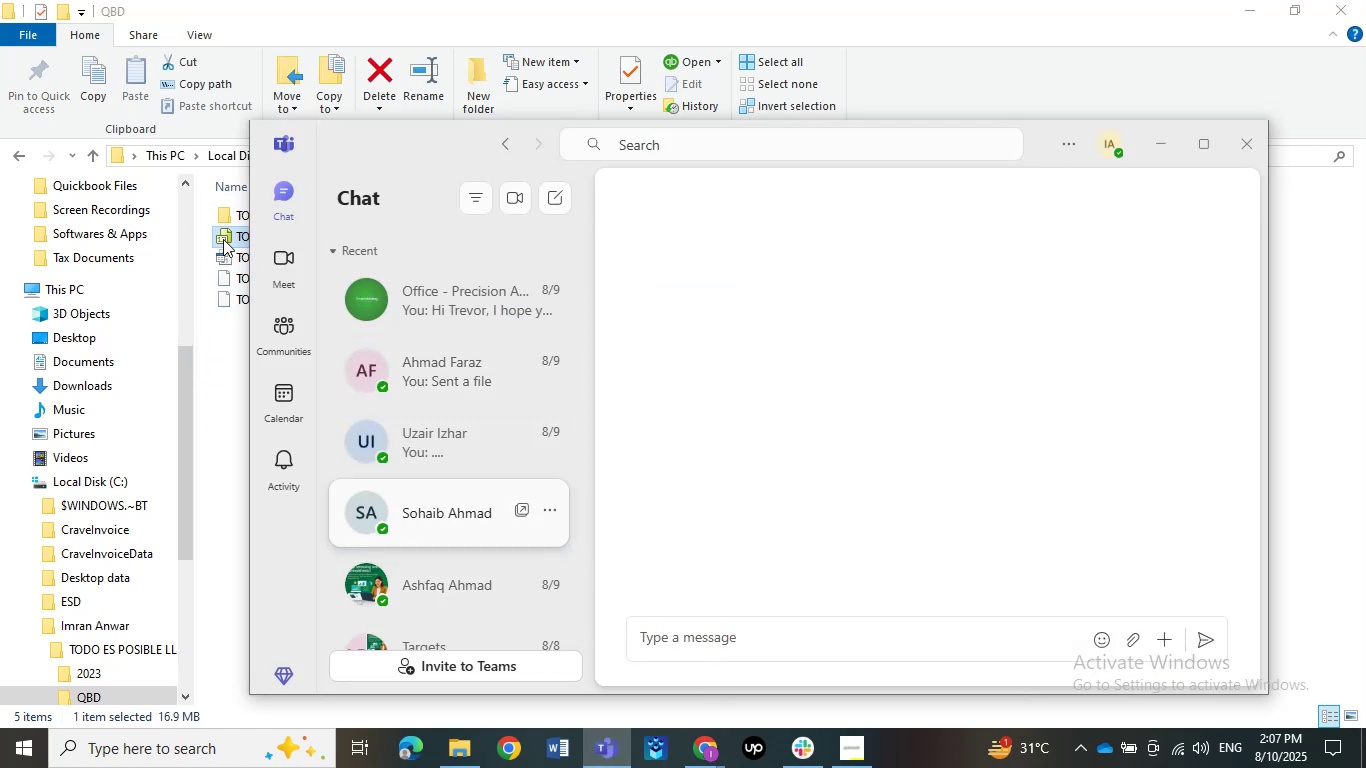 
left_click_drag(start_coordinate=[221, 232], to_coordinate=[663, 450])
 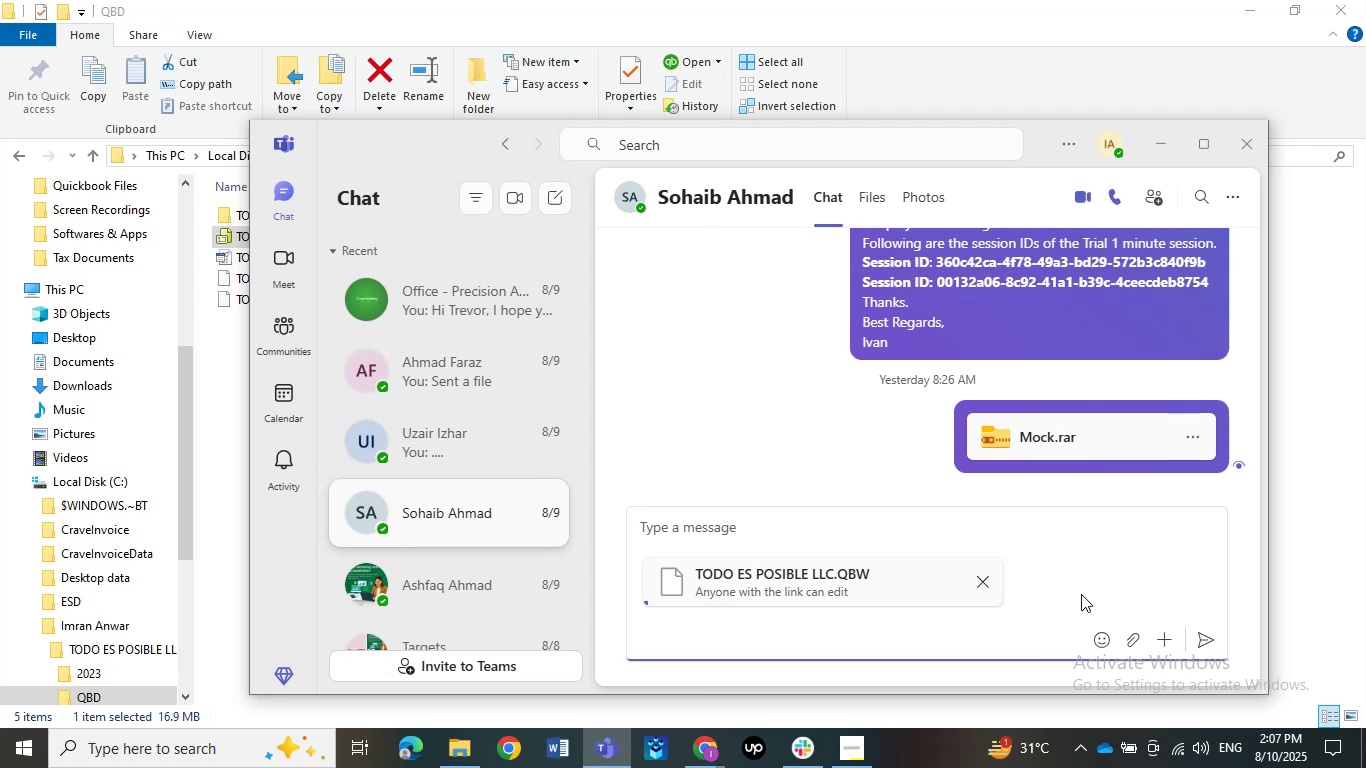 
wait(10.37)
 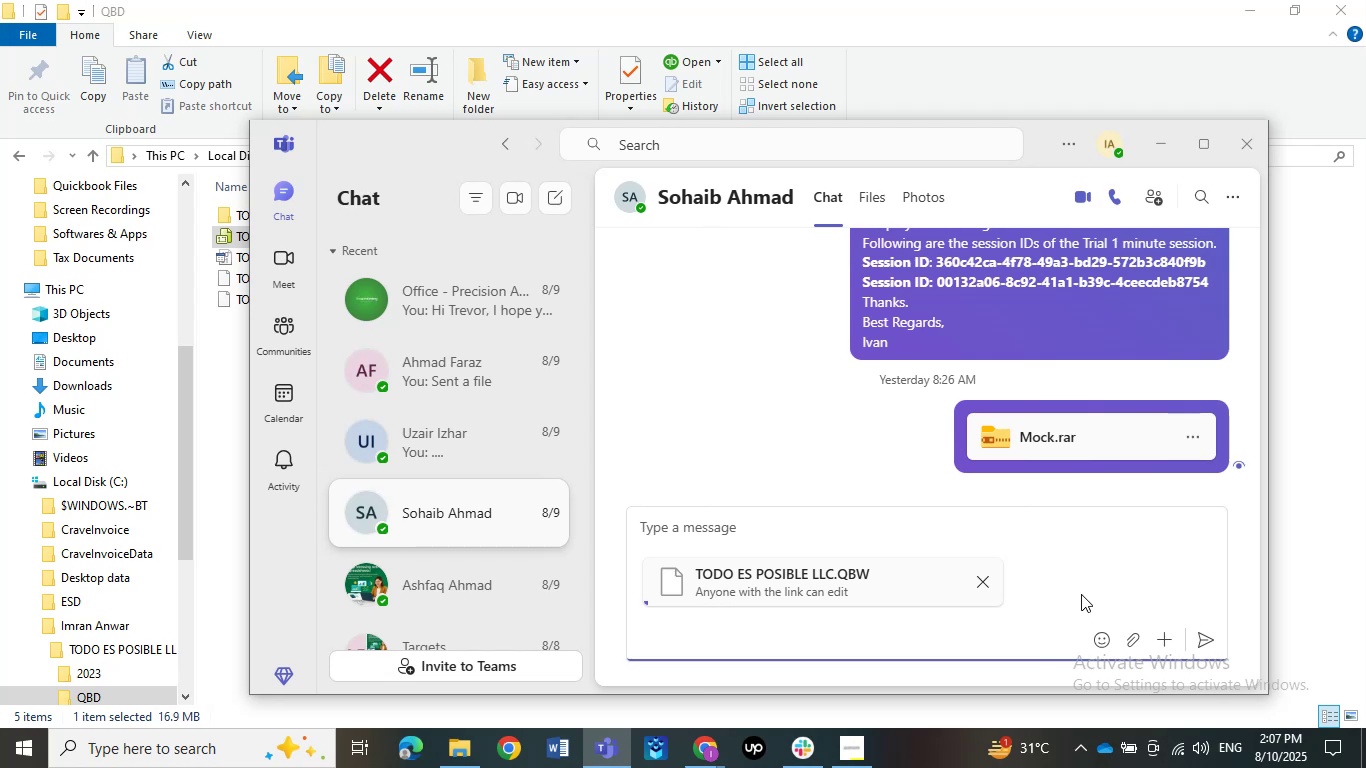 
left_click([1212, 639])
 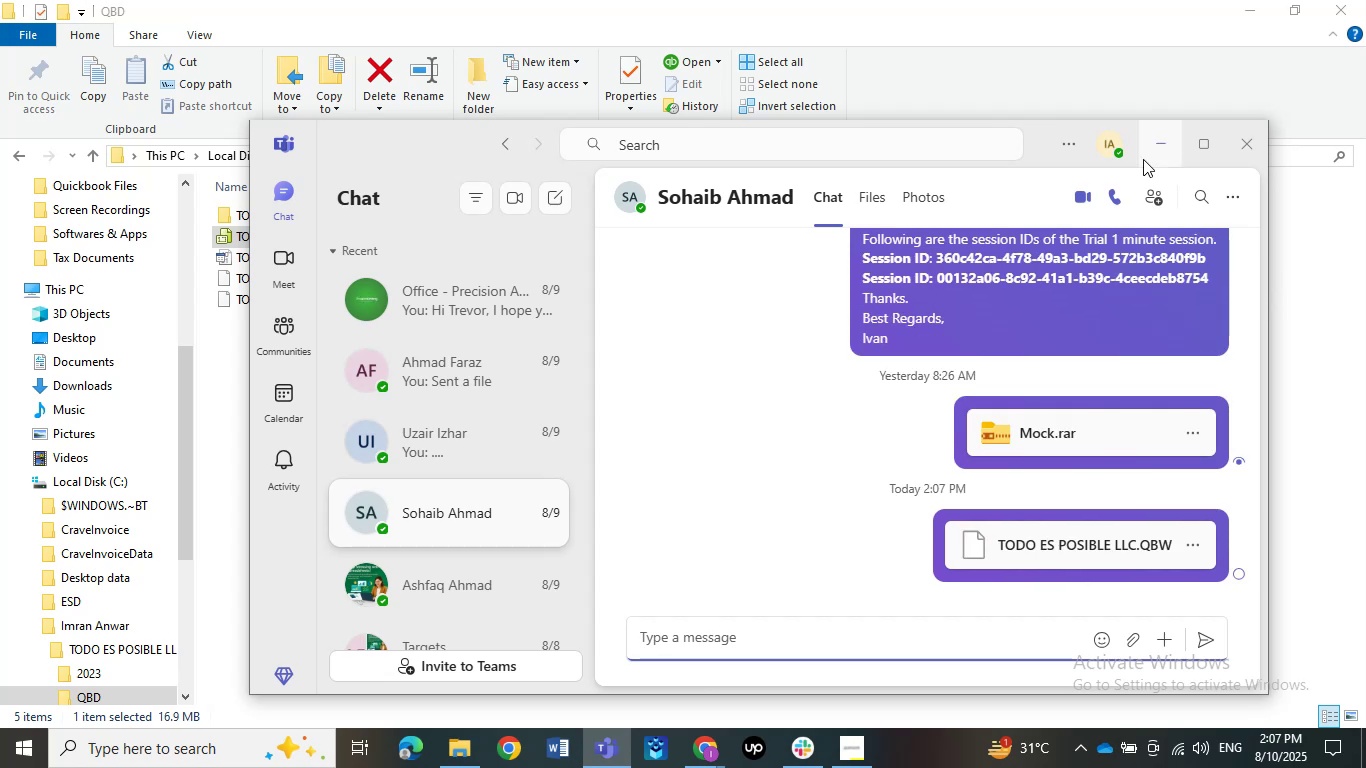 
left_click([1146, 150])
 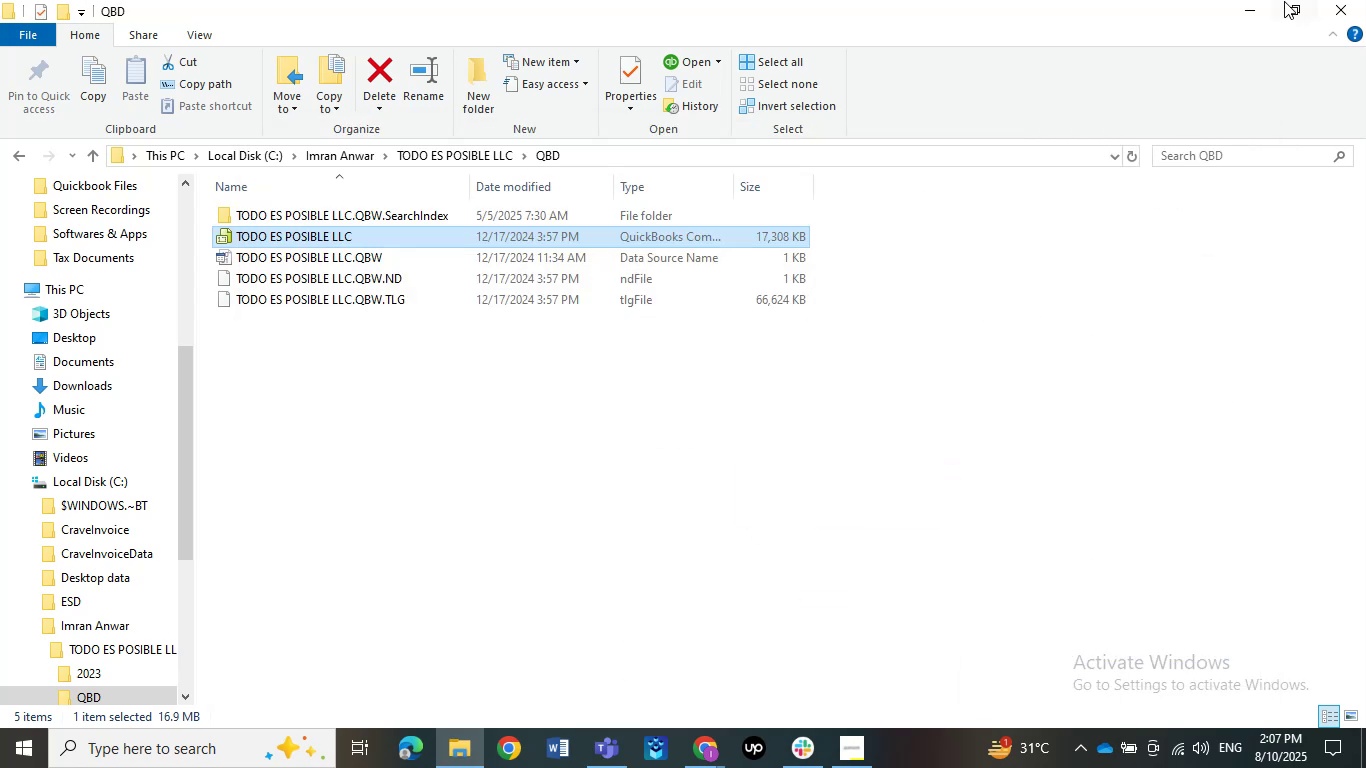 
left_click([1267, 0])
 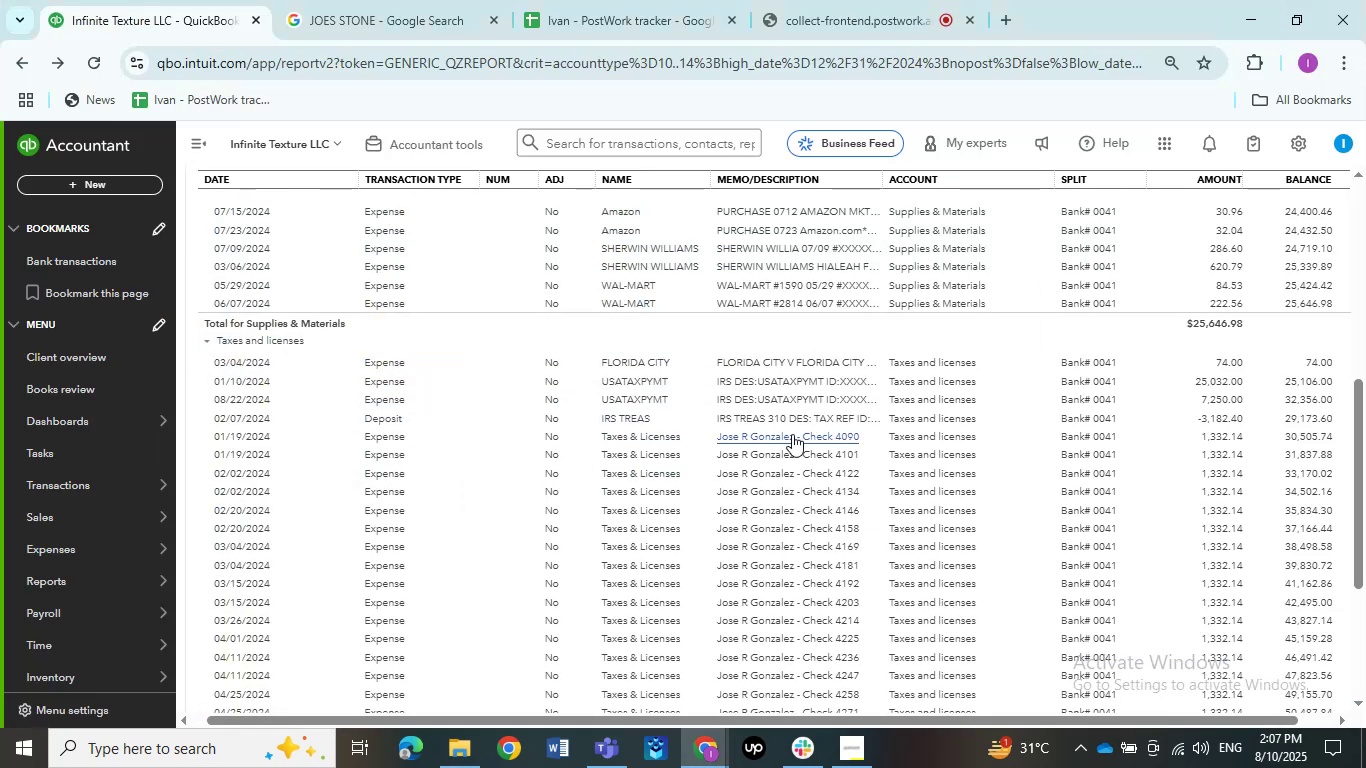 
left_click([792, 434])
 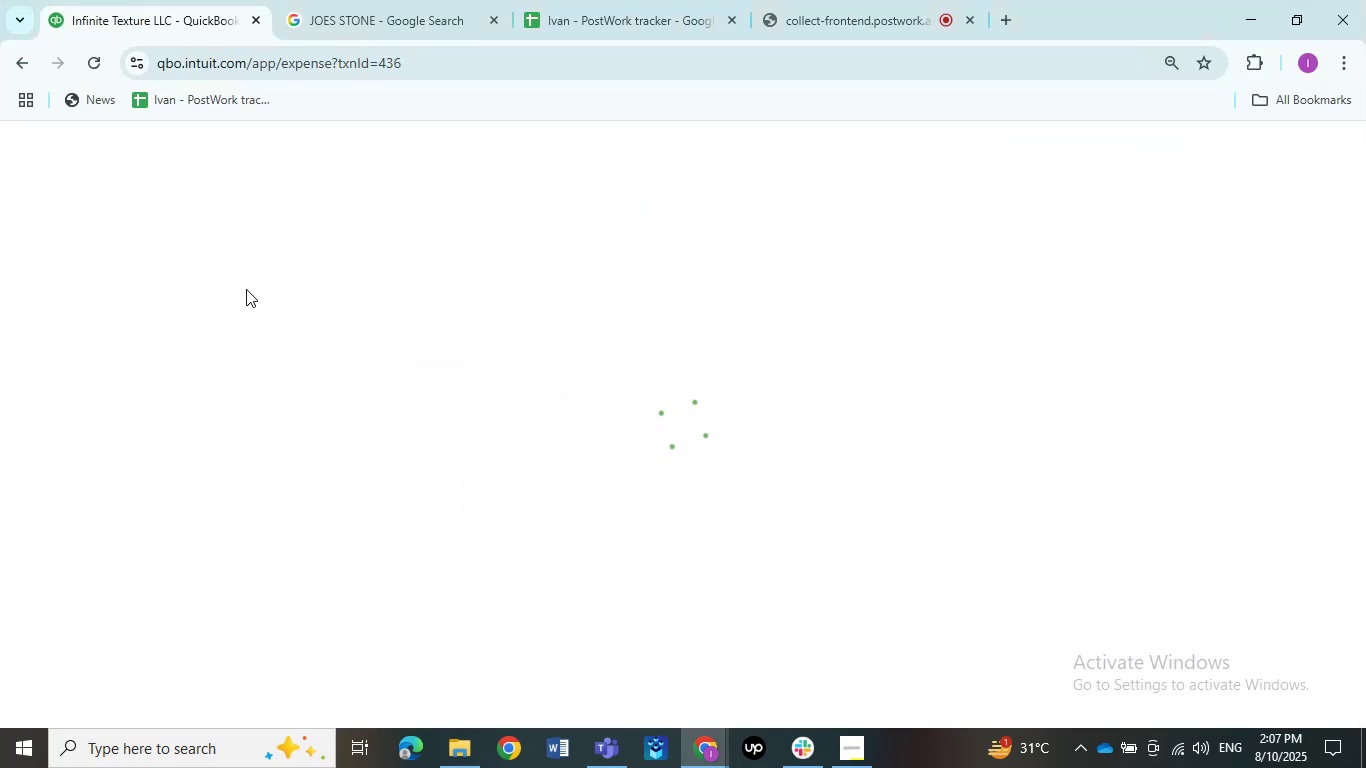 
mouse_move([261, 215])
 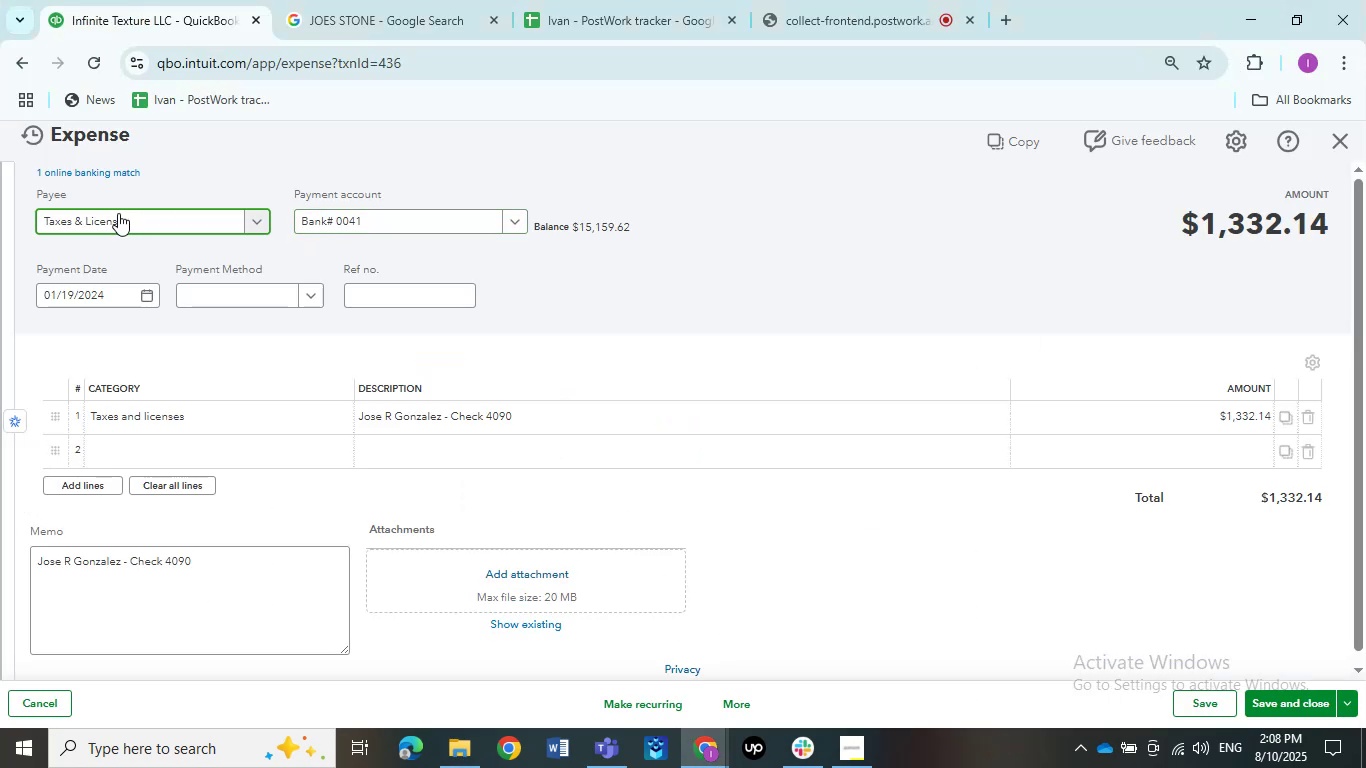 
left_click([118, 213])
 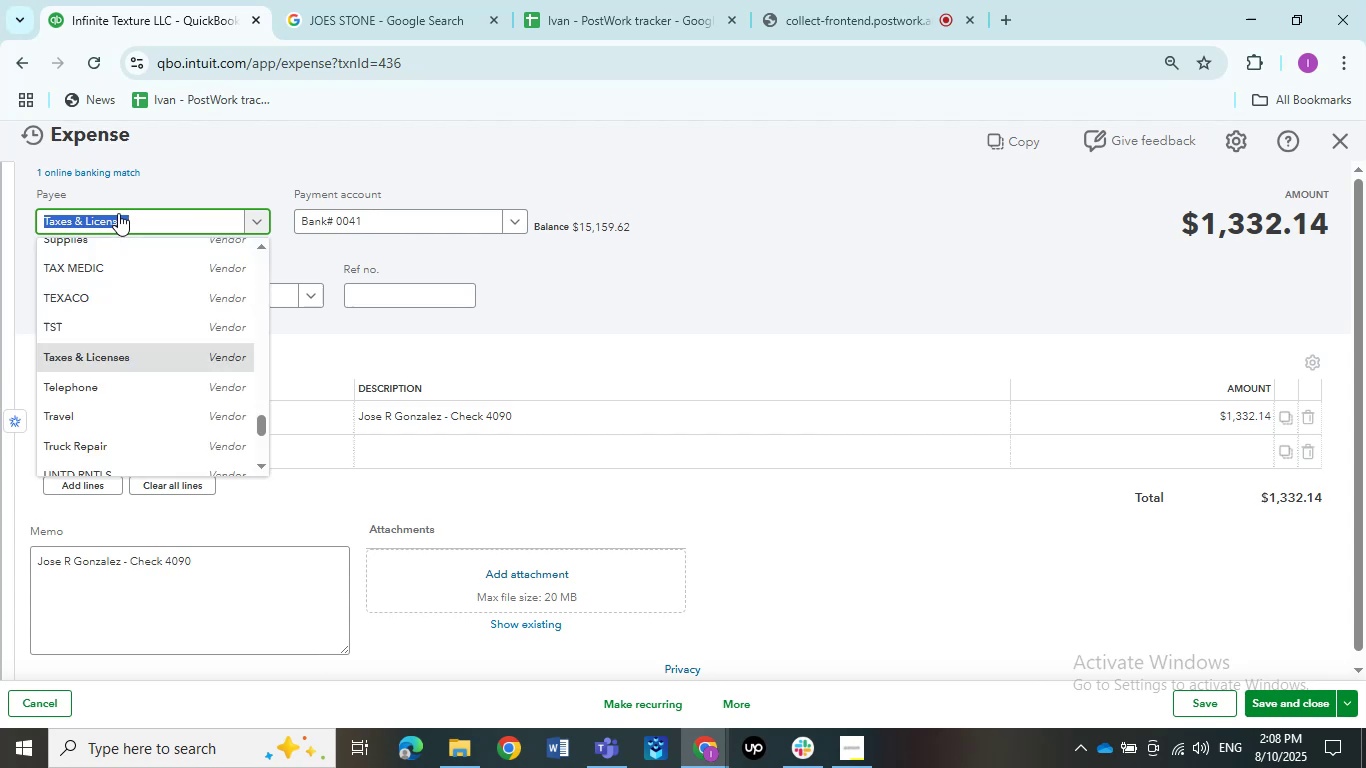 
key(Control+V)
 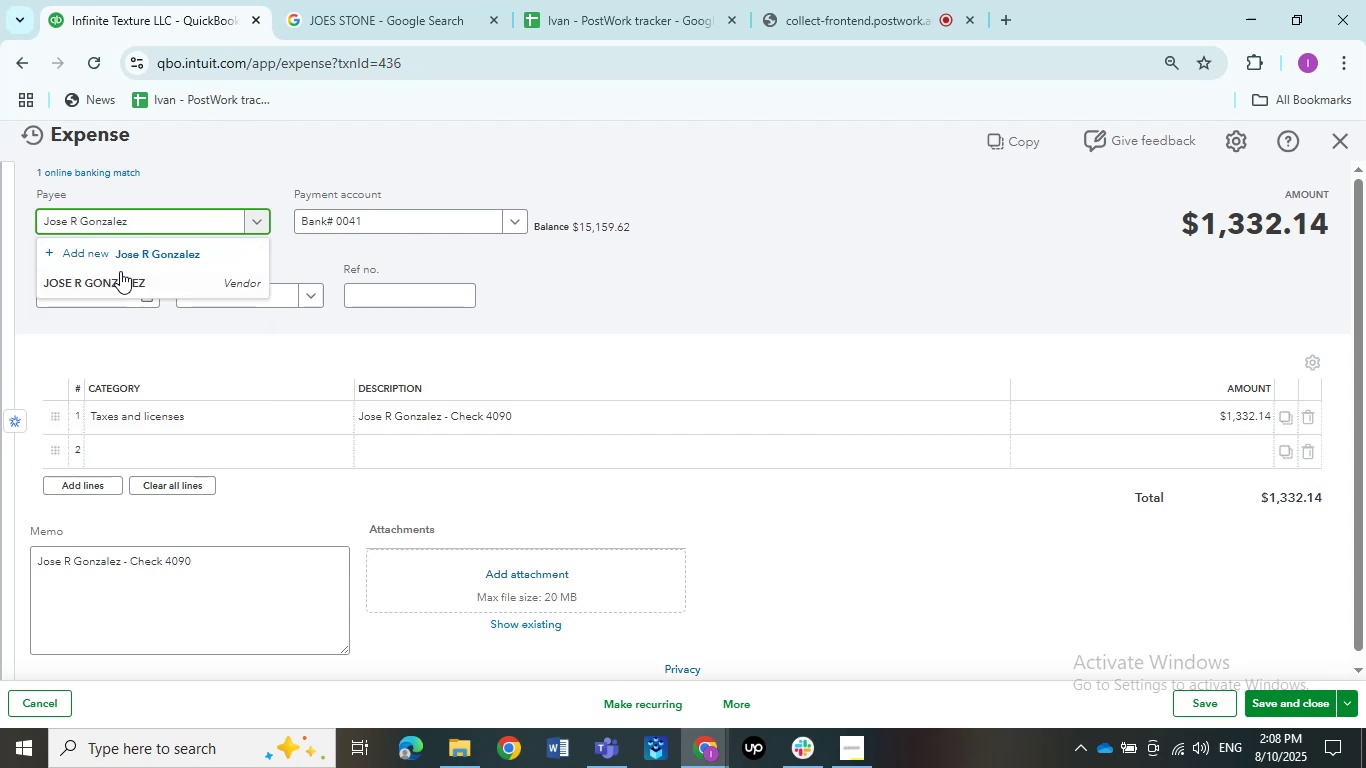 
left_click([120, 271])
 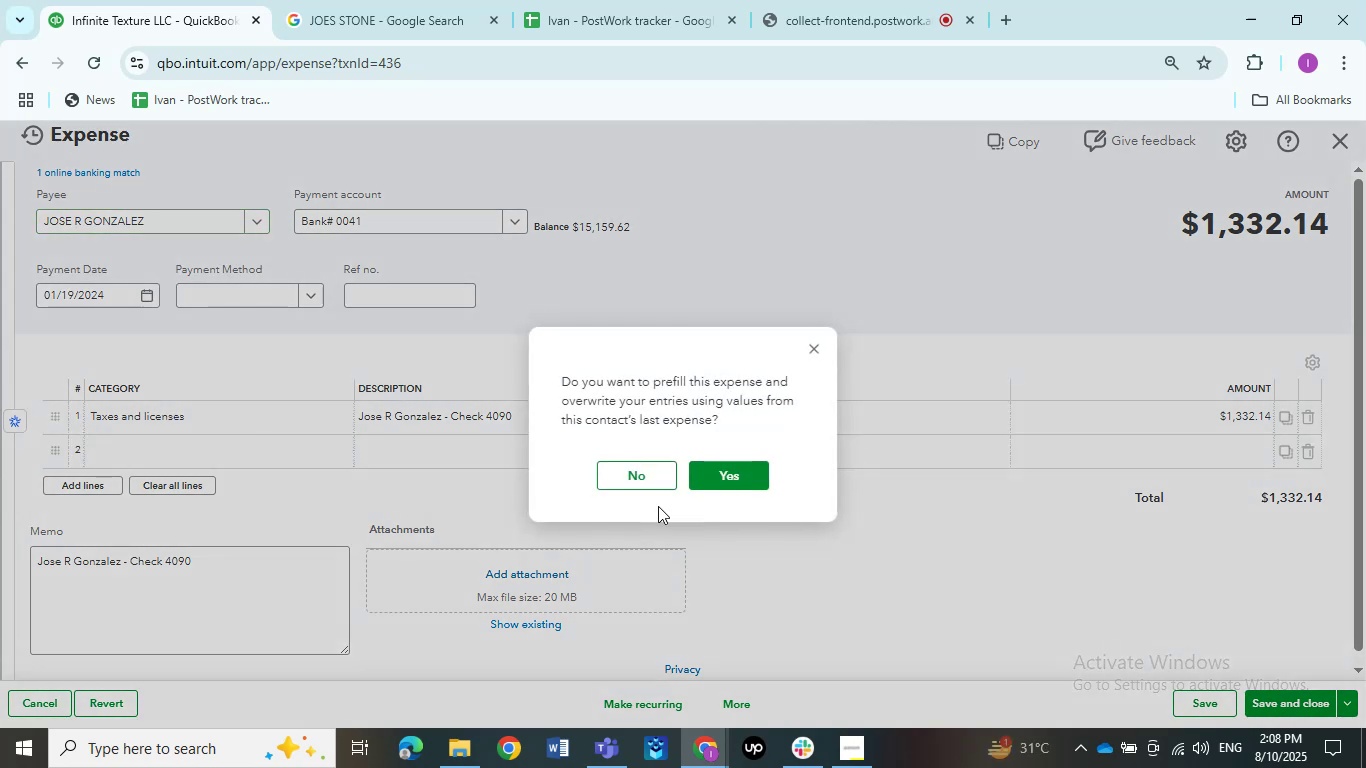 
left_click([635, 480])
 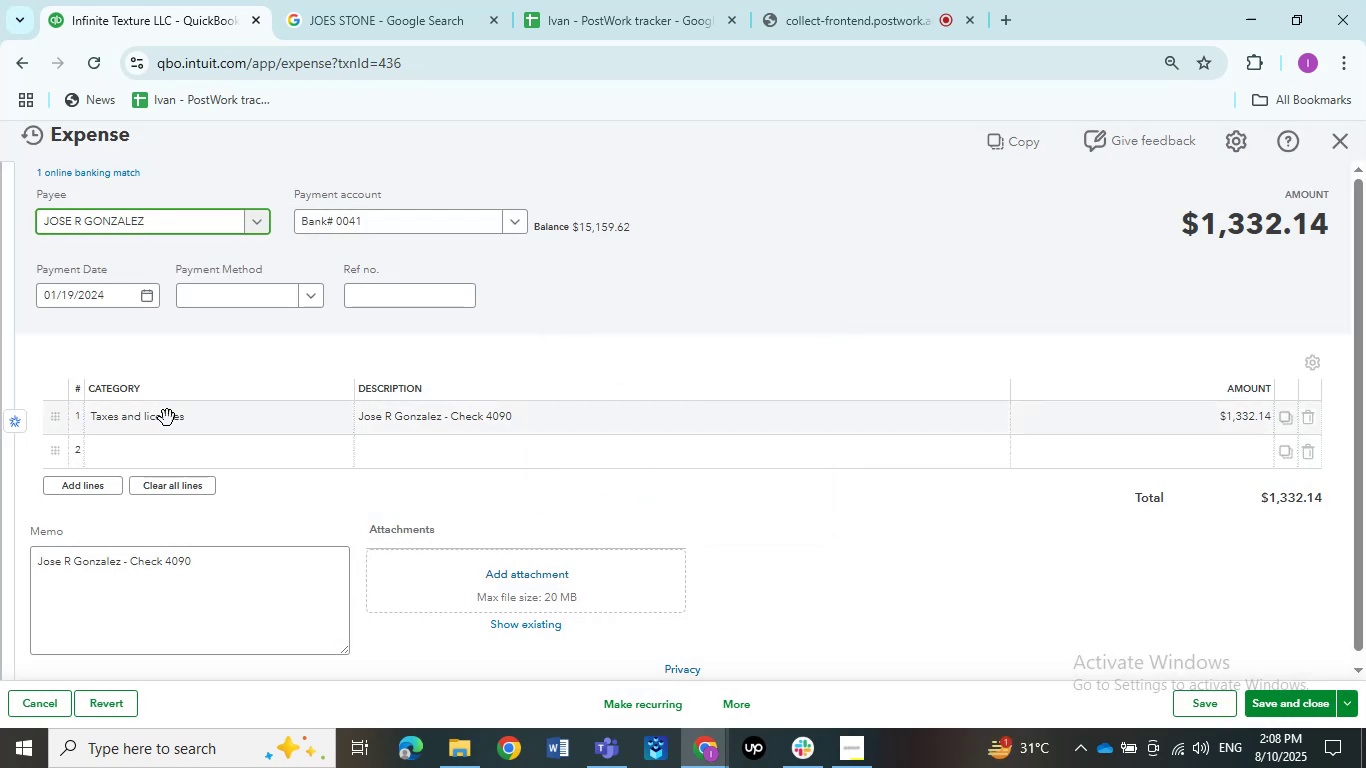 
left_click([146, 424])
 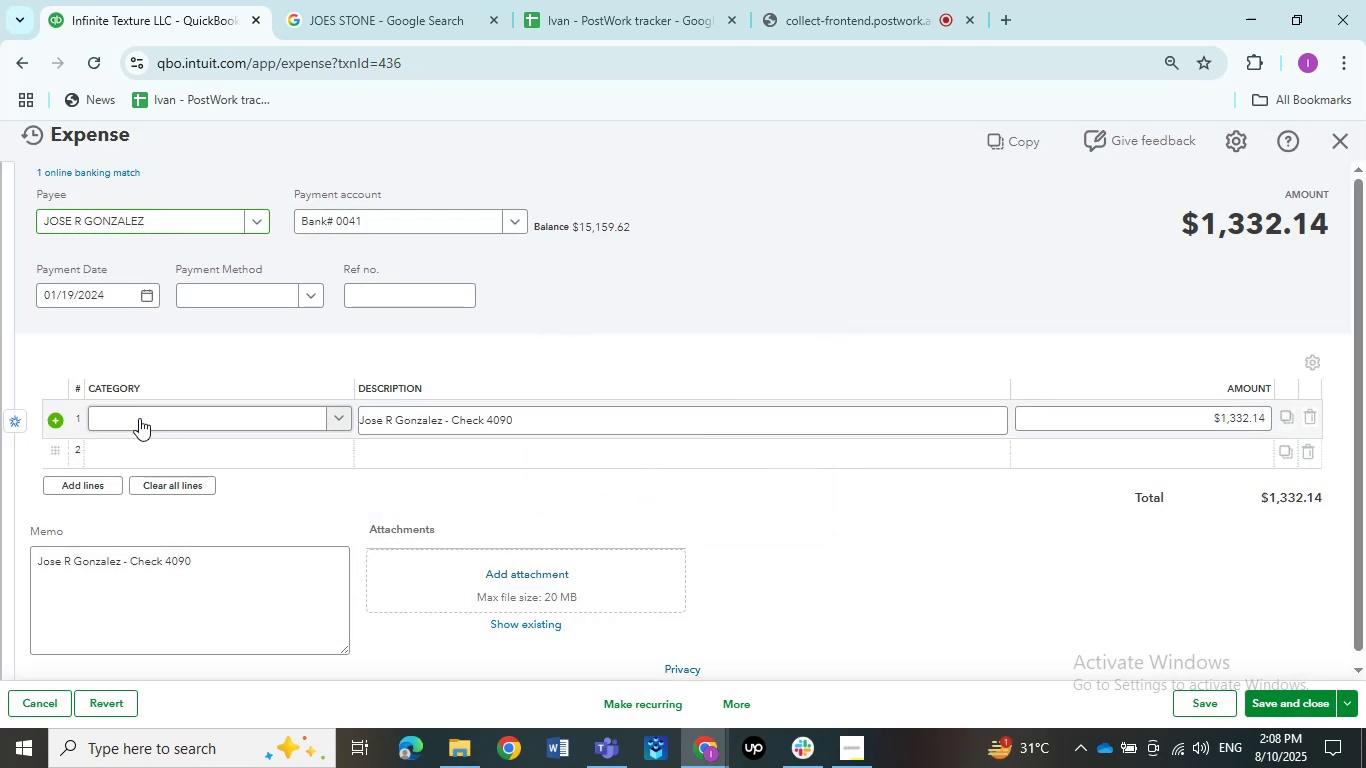 
left_click([139, 418])
 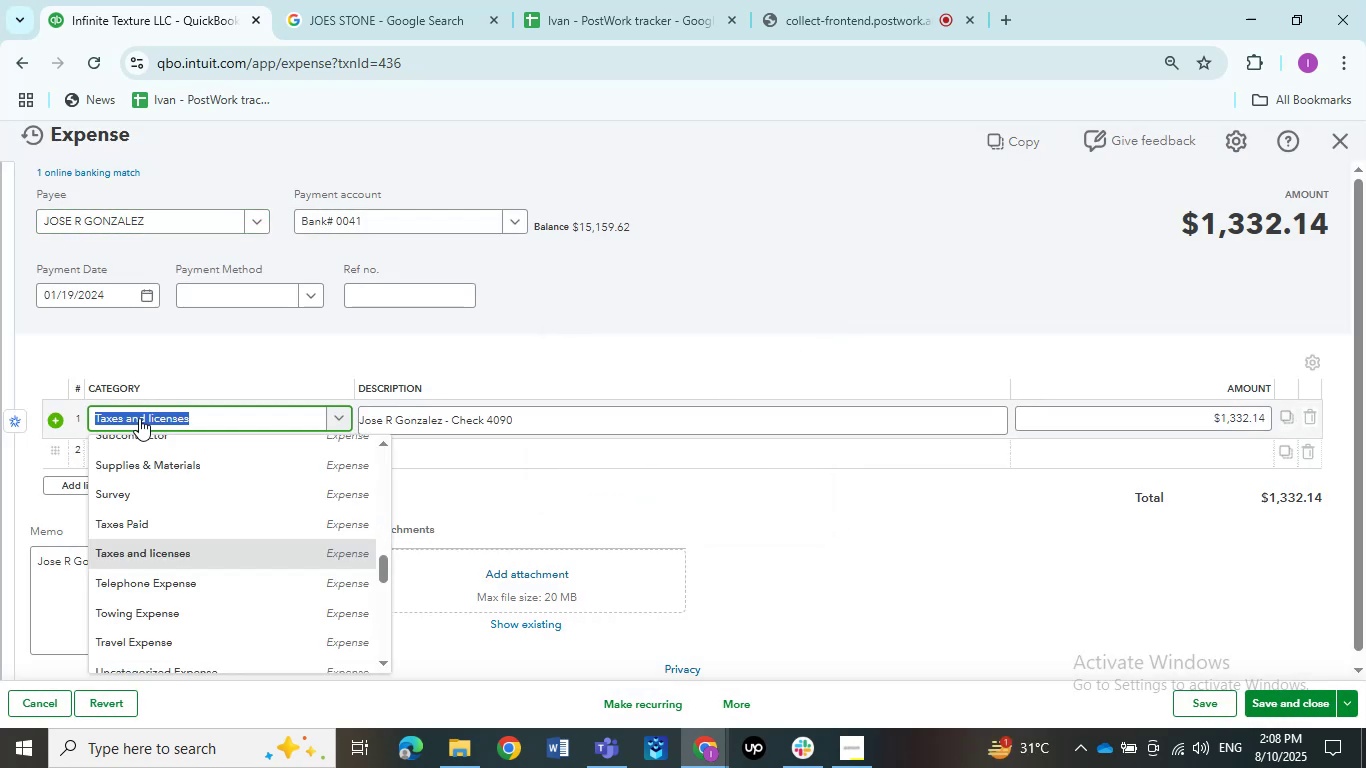 
type(Ask my)
 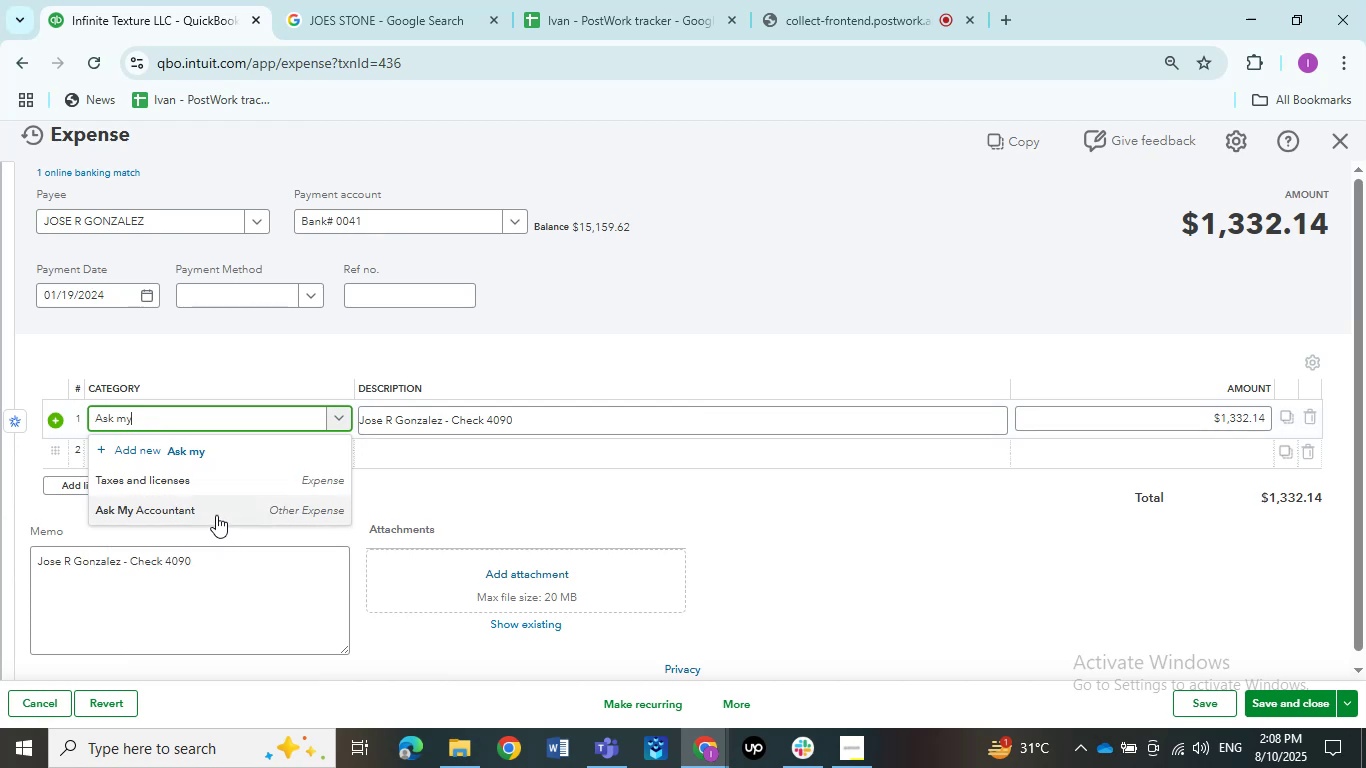 
left_click([216, 513])
 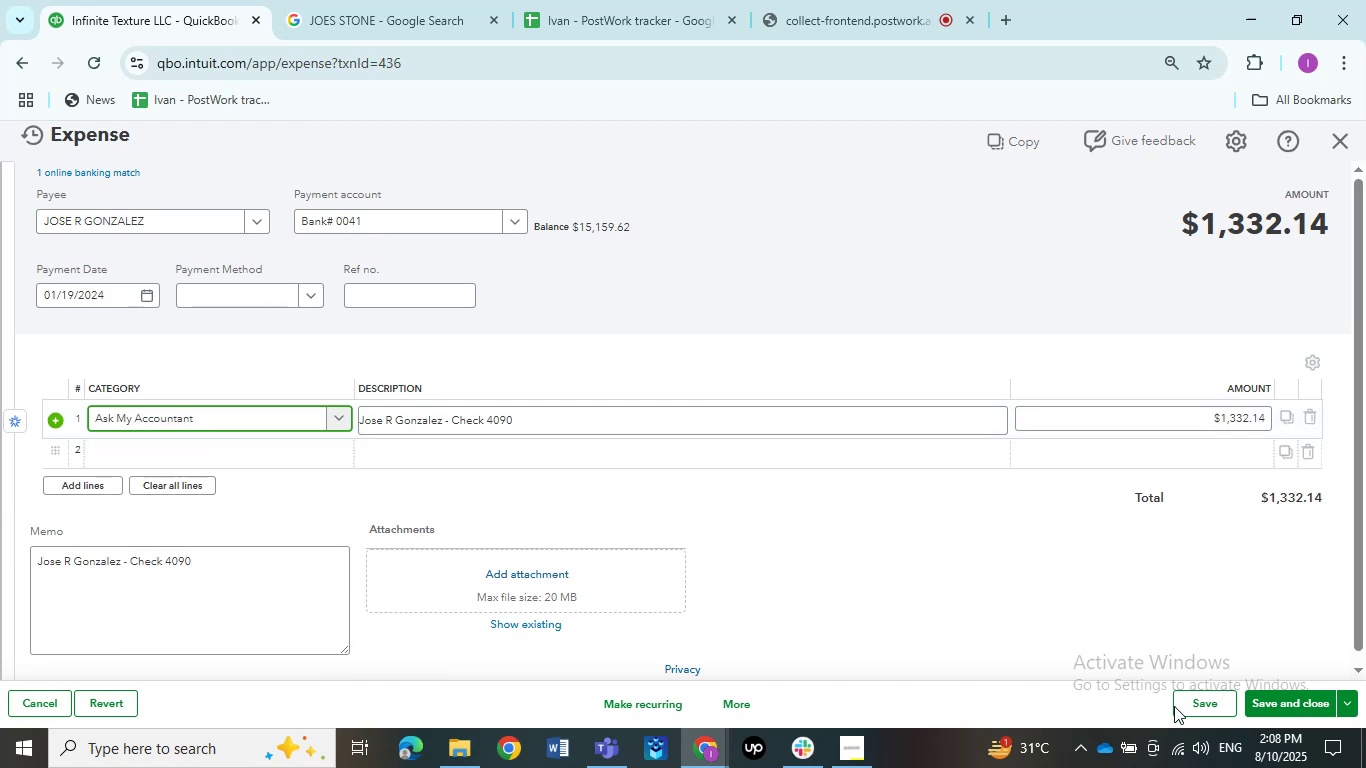 
left_click([1195, 705])
 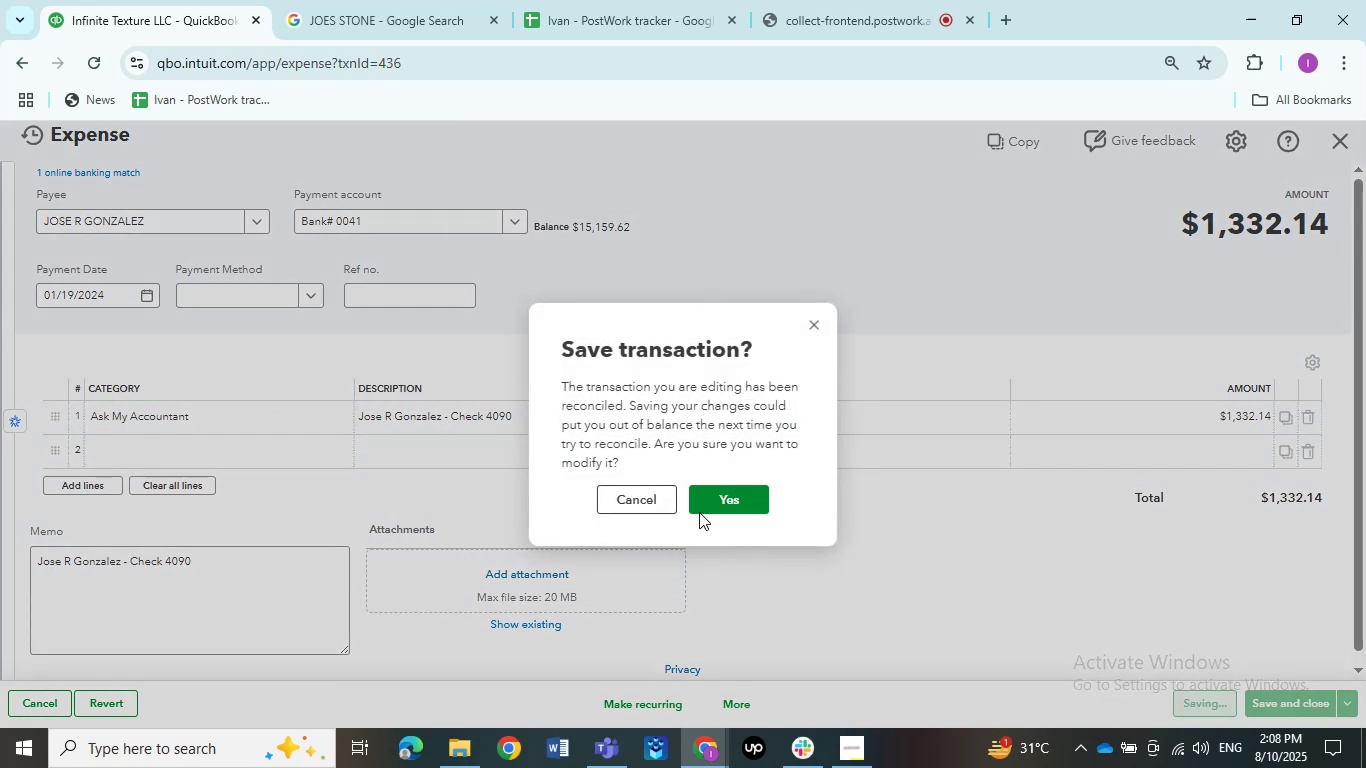 
left_click([749, 495])
 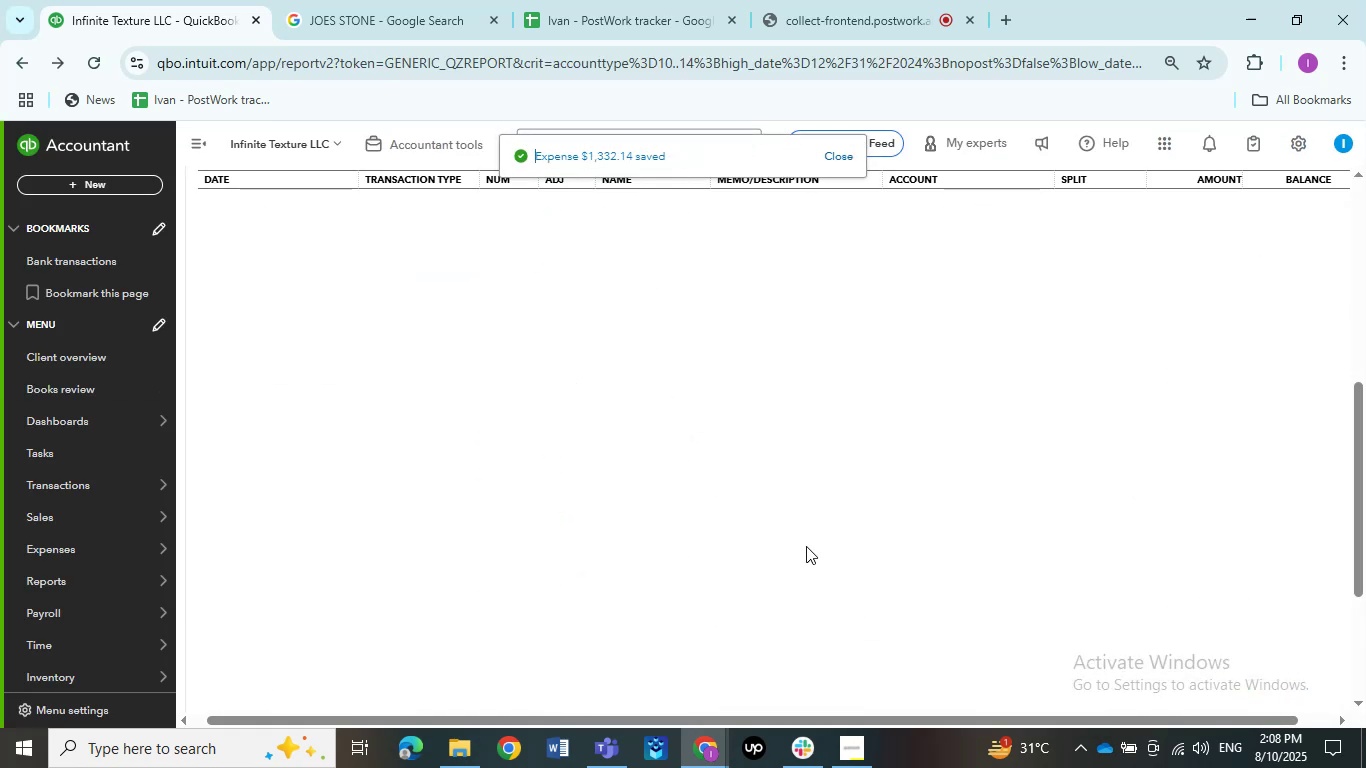 
wait(9.81)
 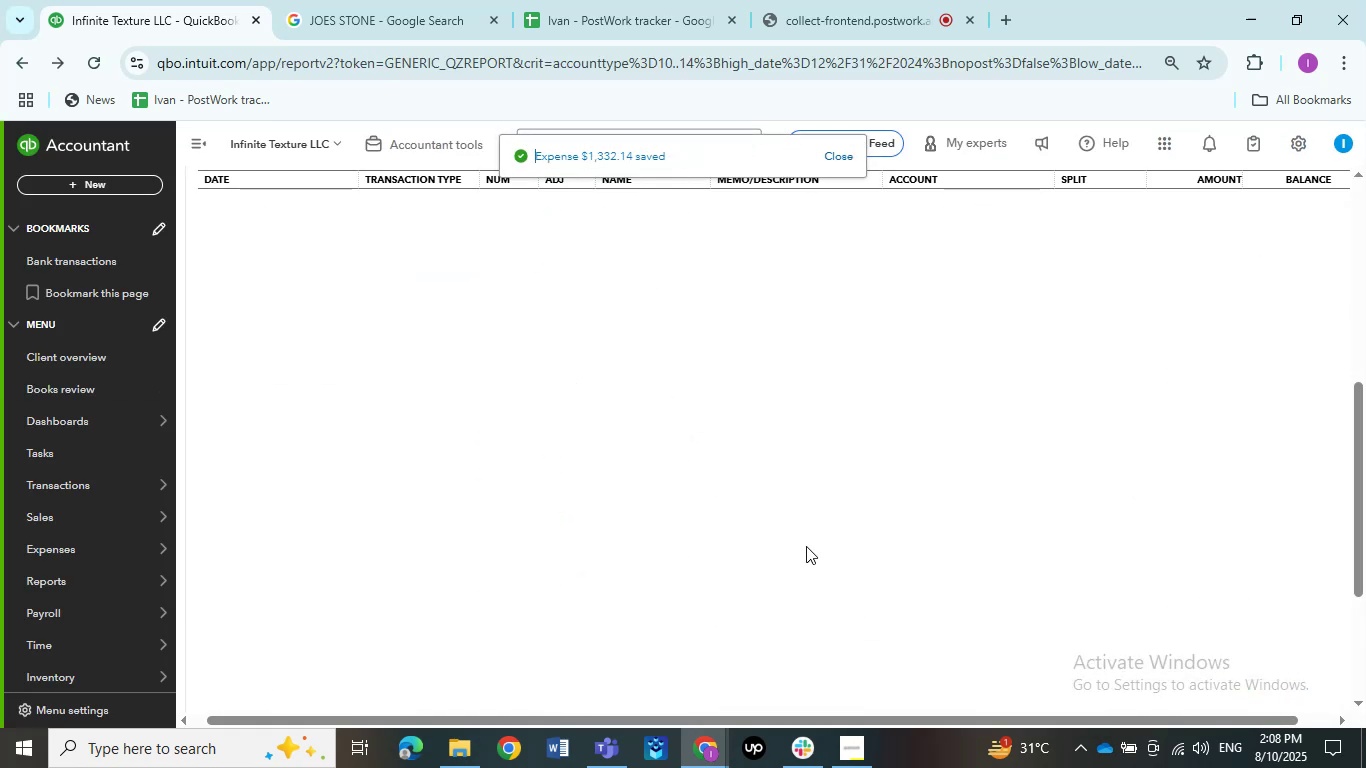 
left_click([814, 440])
 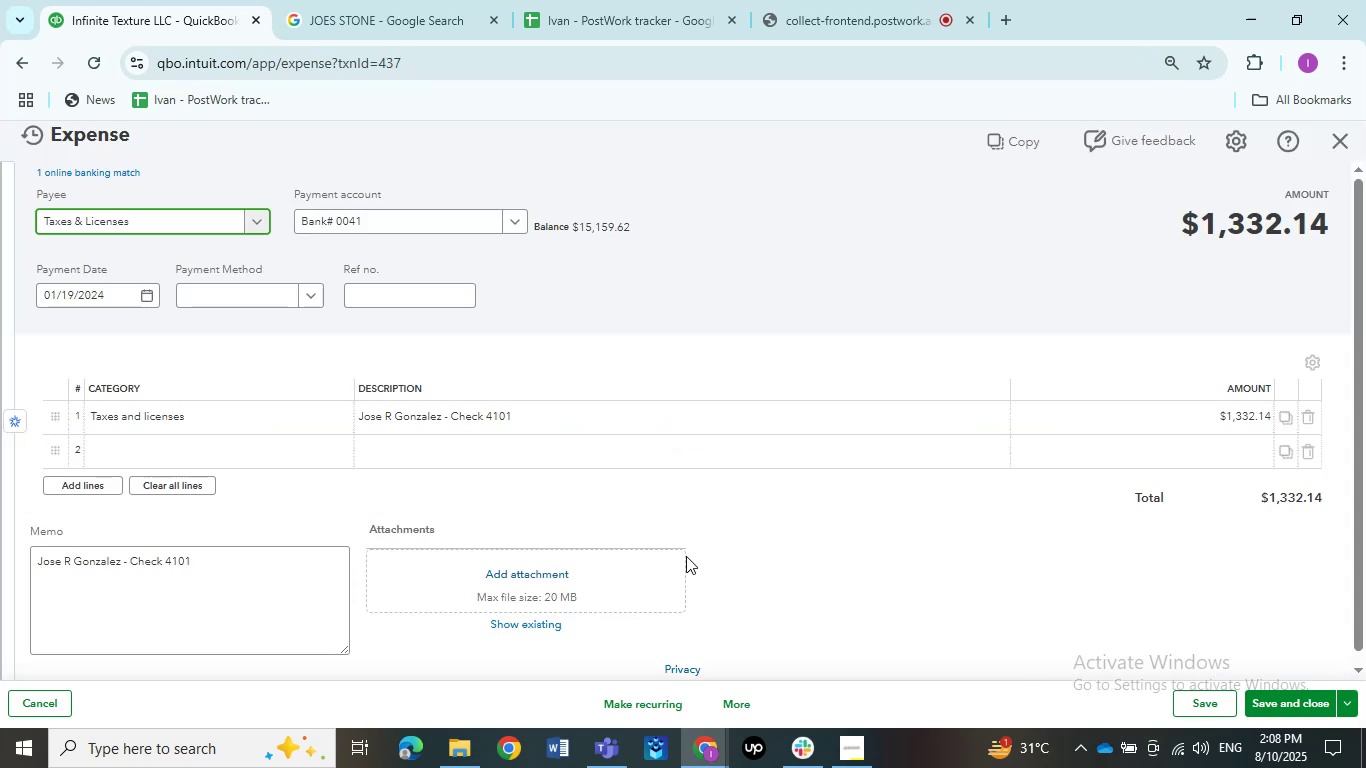 
wait(5.28)
 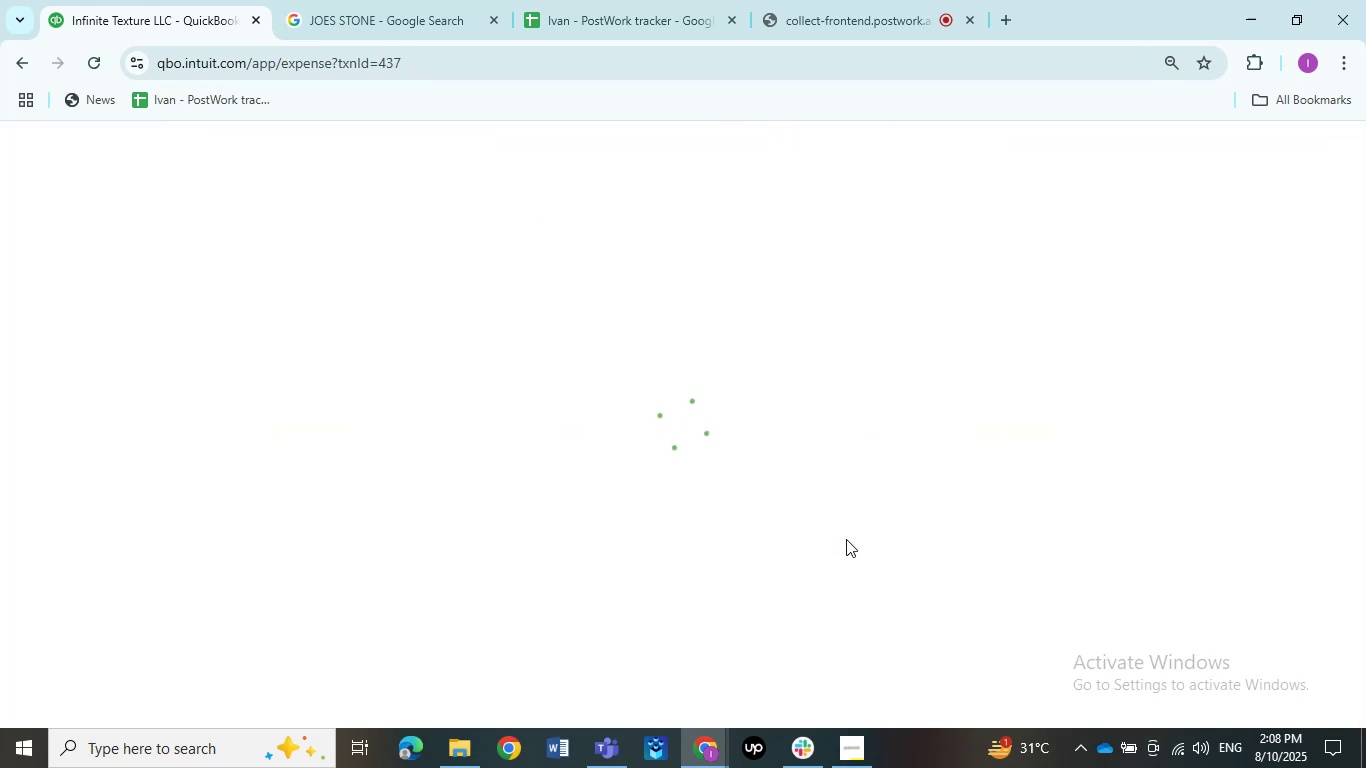 
left_click([98, 211])
 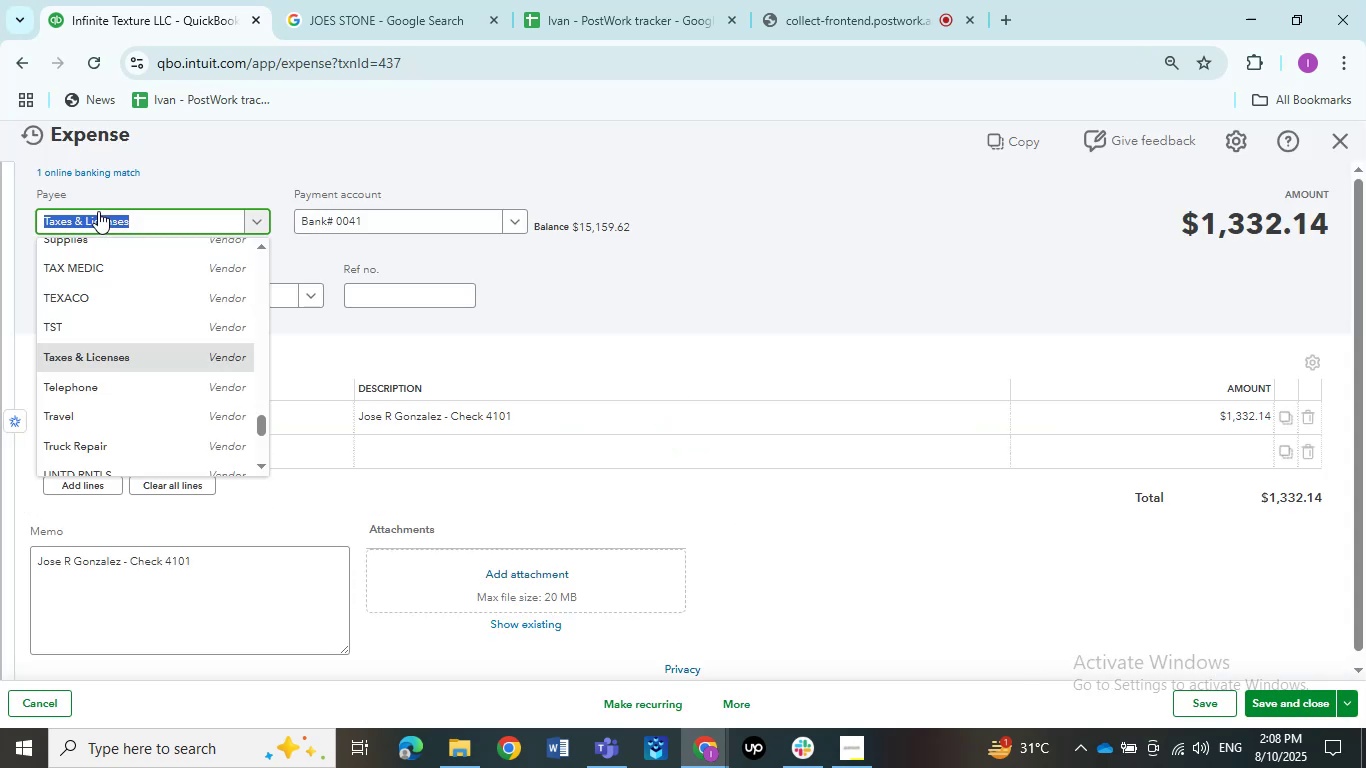 
key(Control+V)
 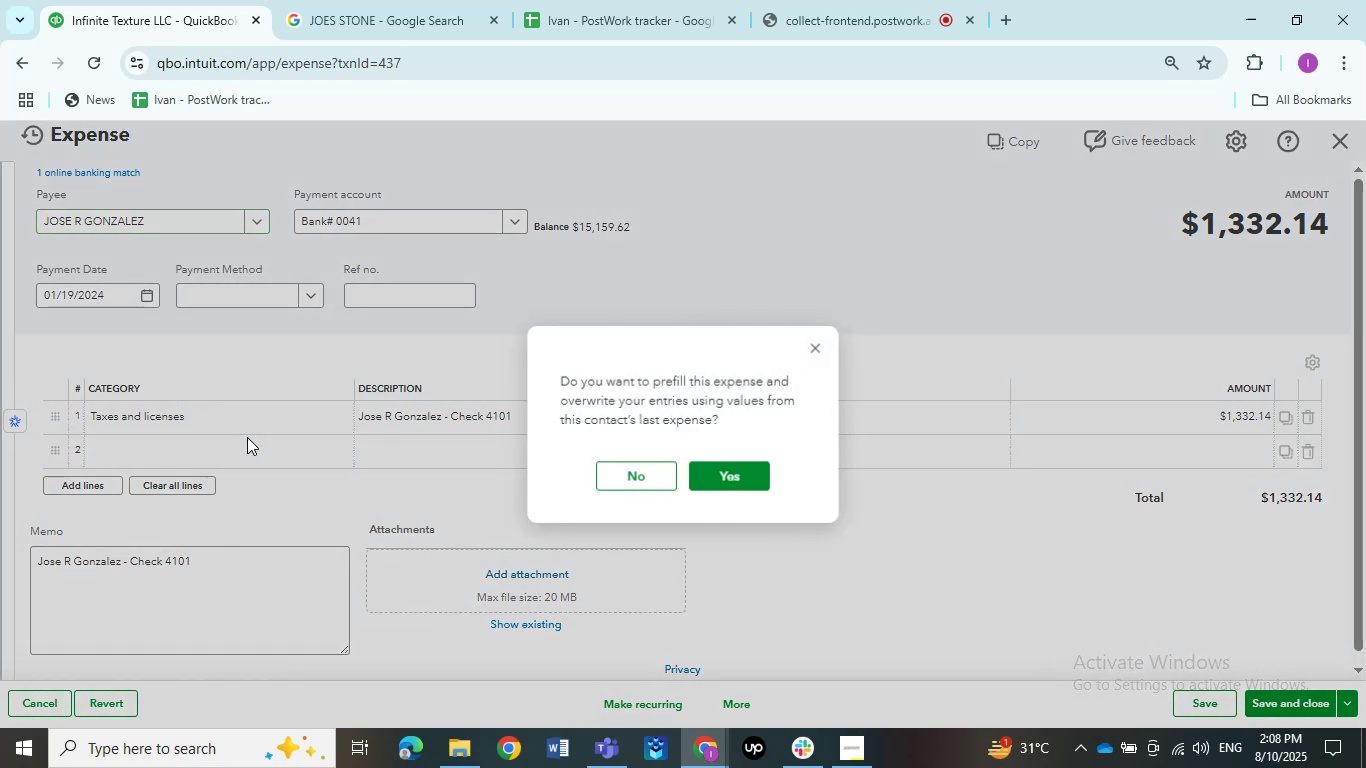 
left_click([606, 474])
 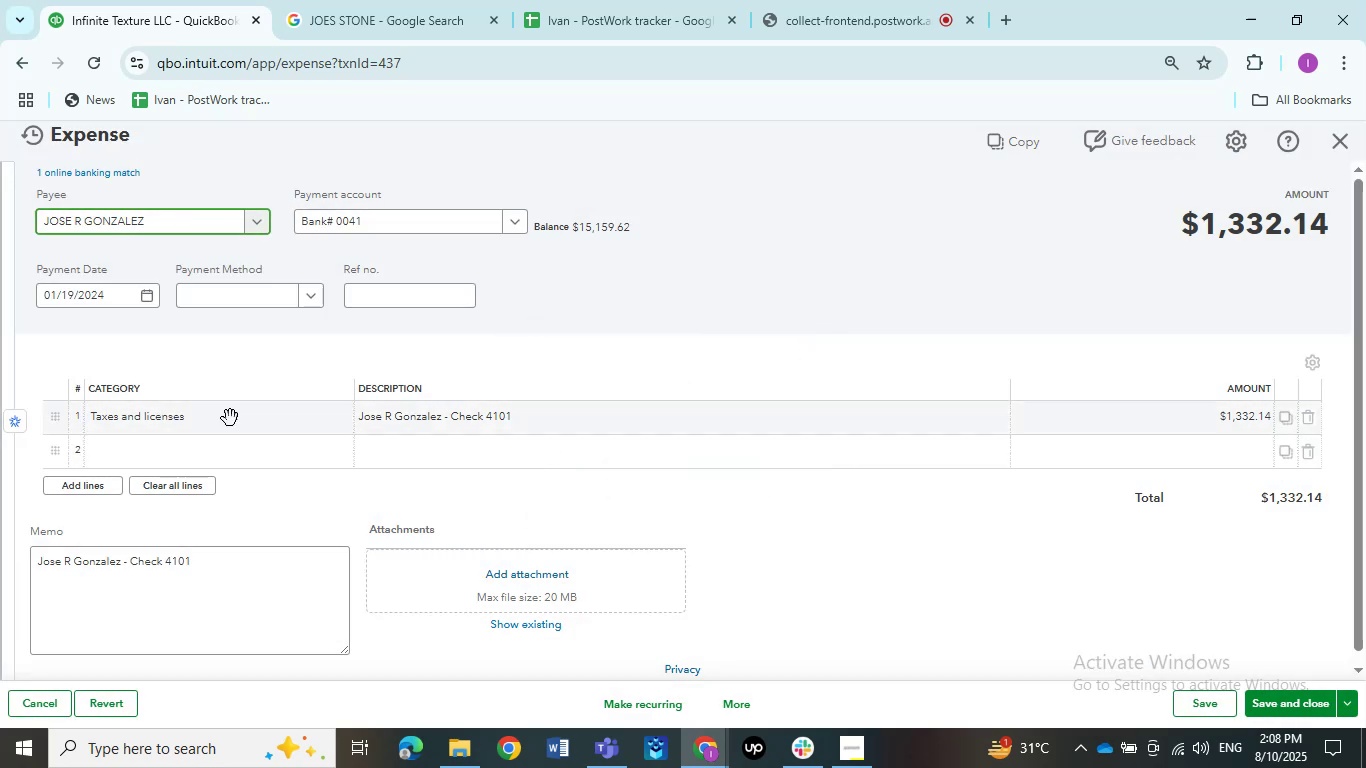 
left_click([214, 418])
 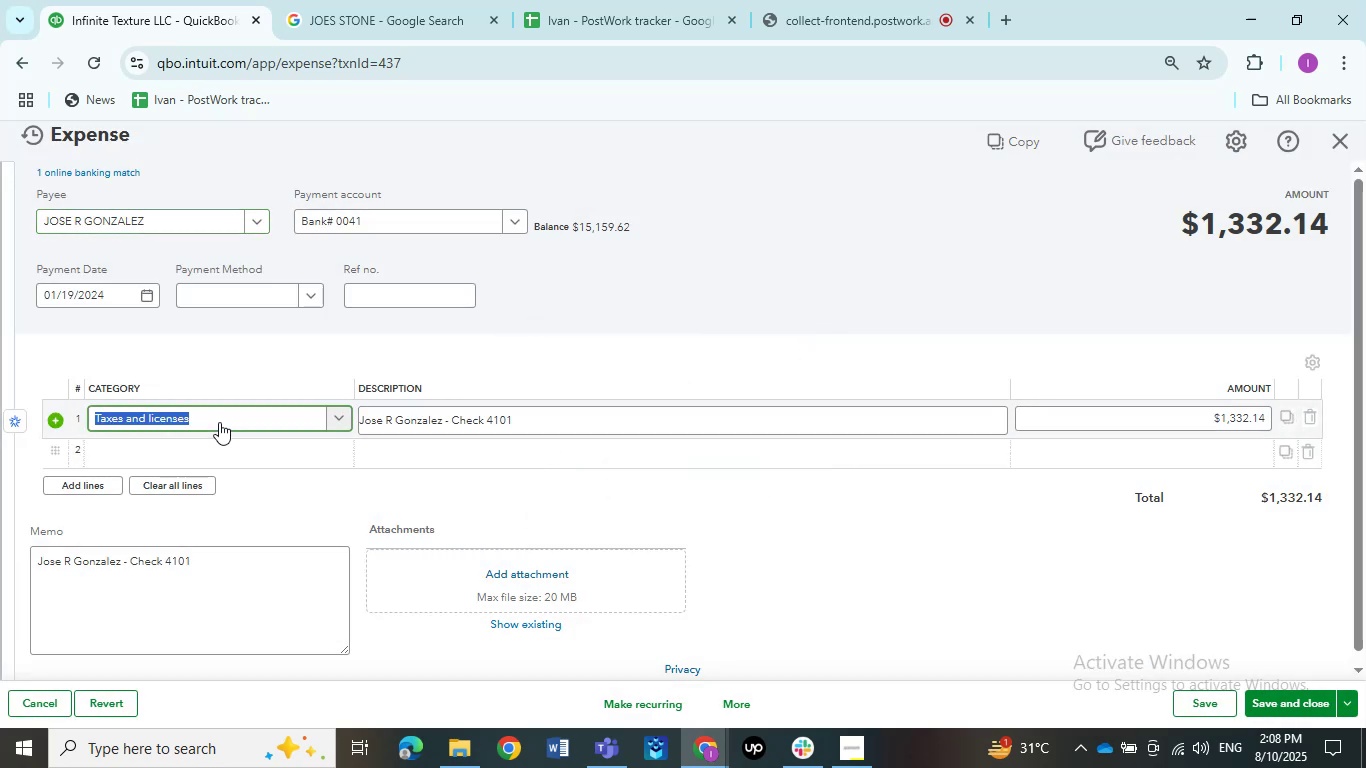 
type(Ask my)
 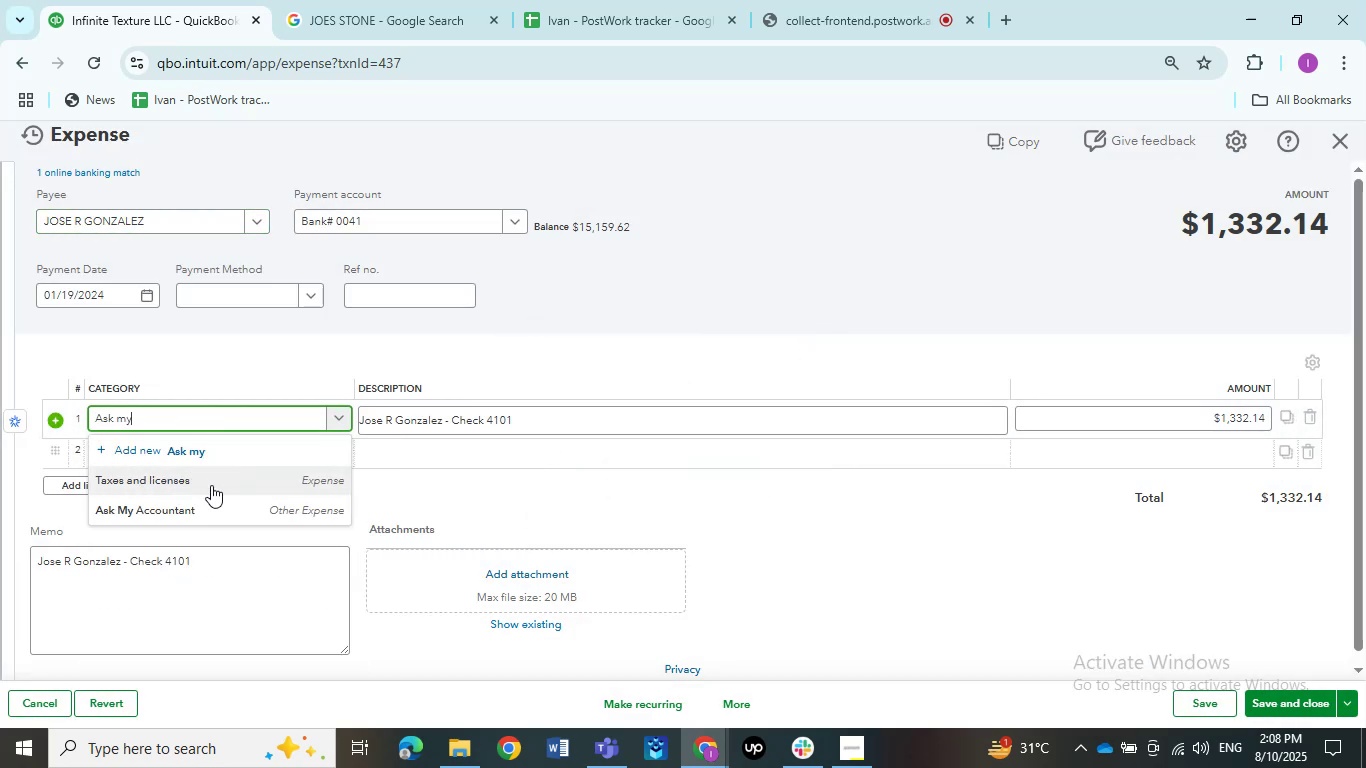 
left_click([211, 501])
 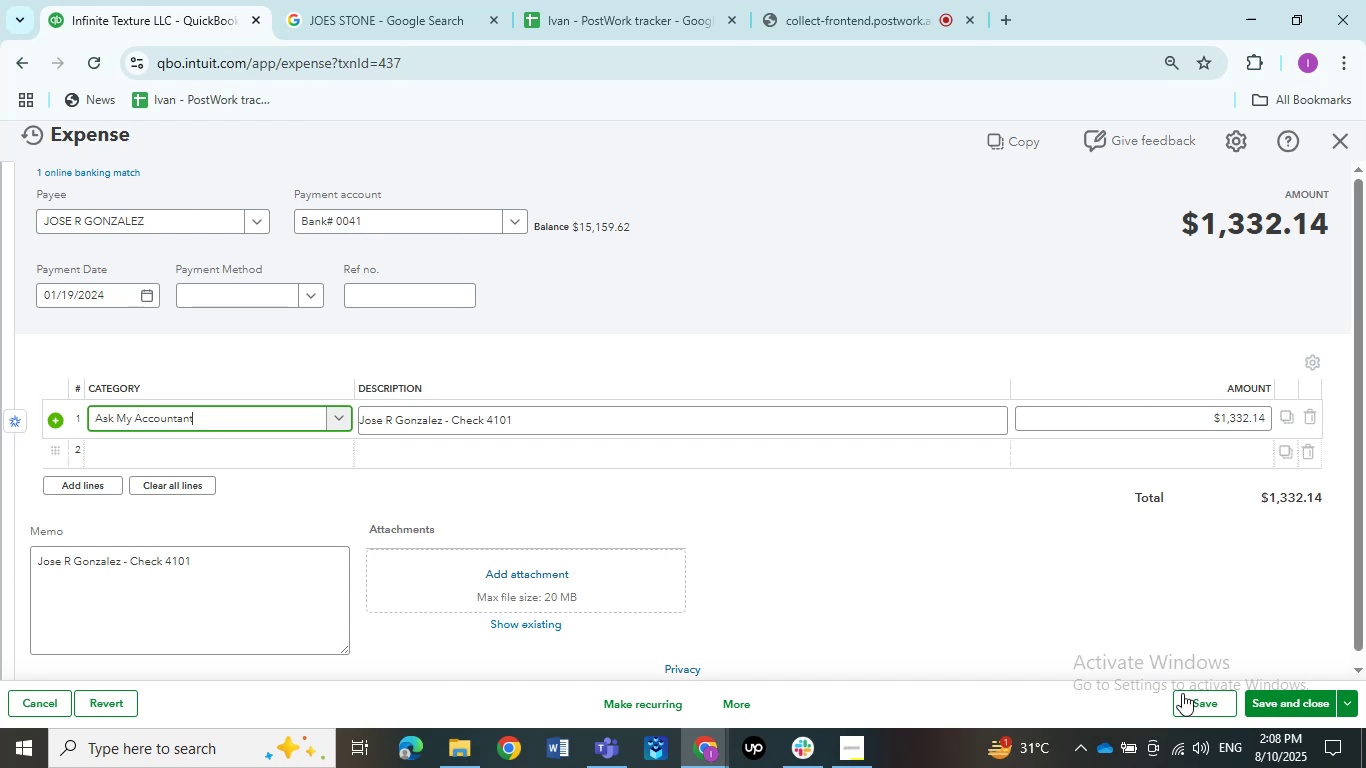 
left_click([1193, 707])
 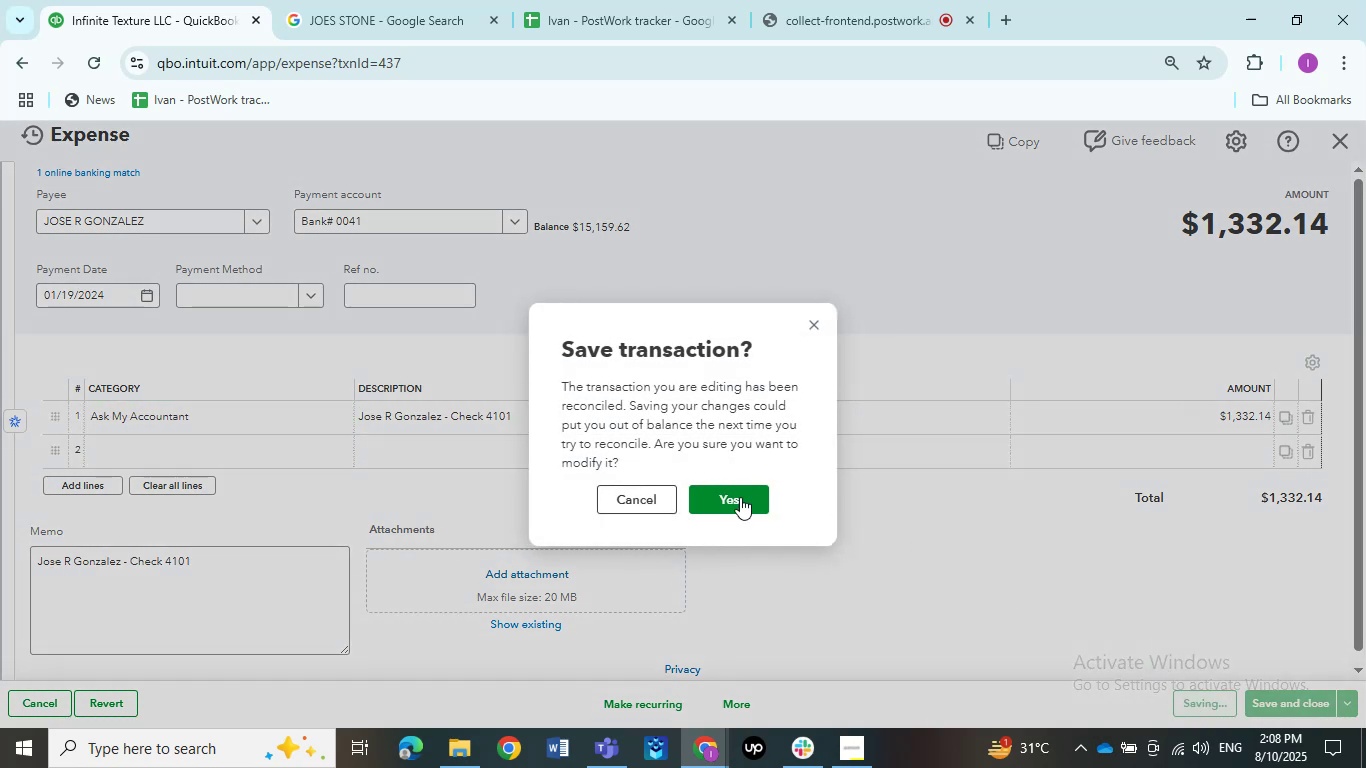 
left_click([734, 503])
 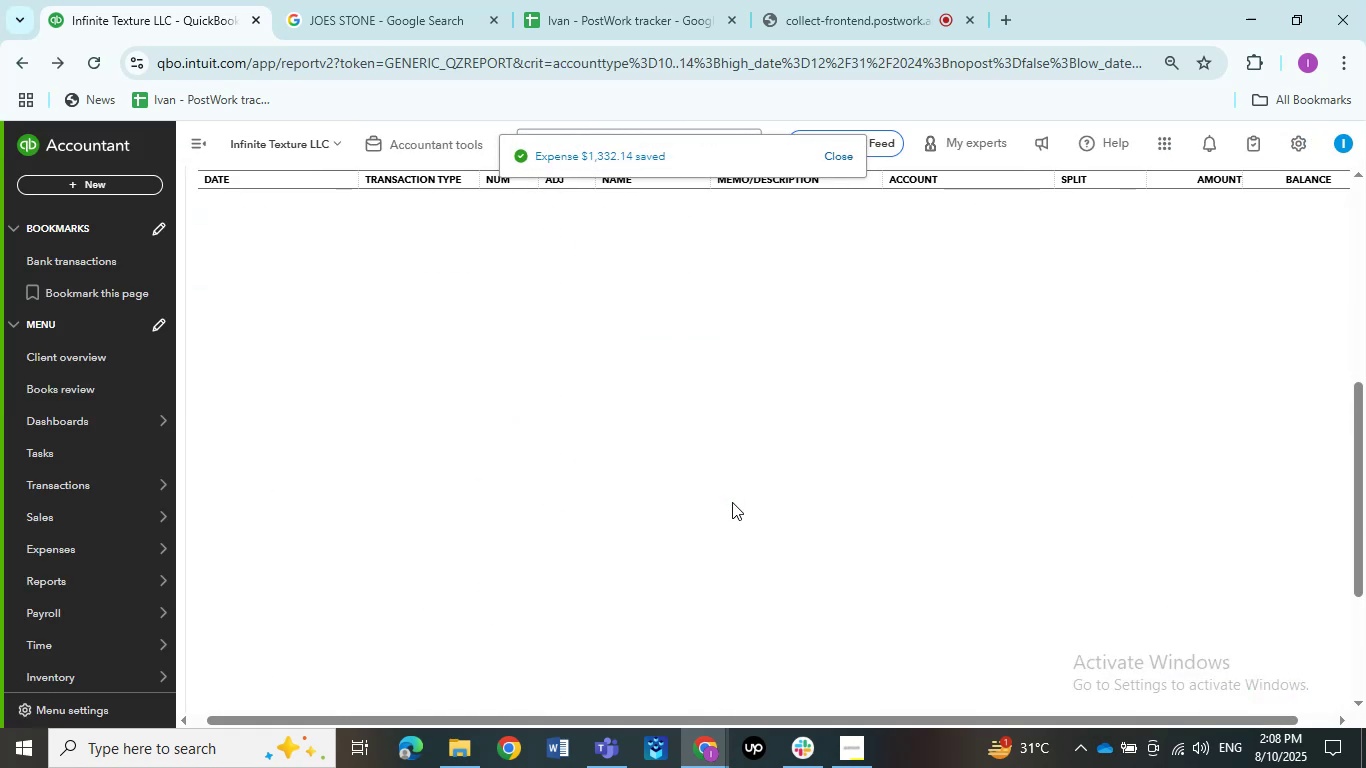 
wait(10.97)
 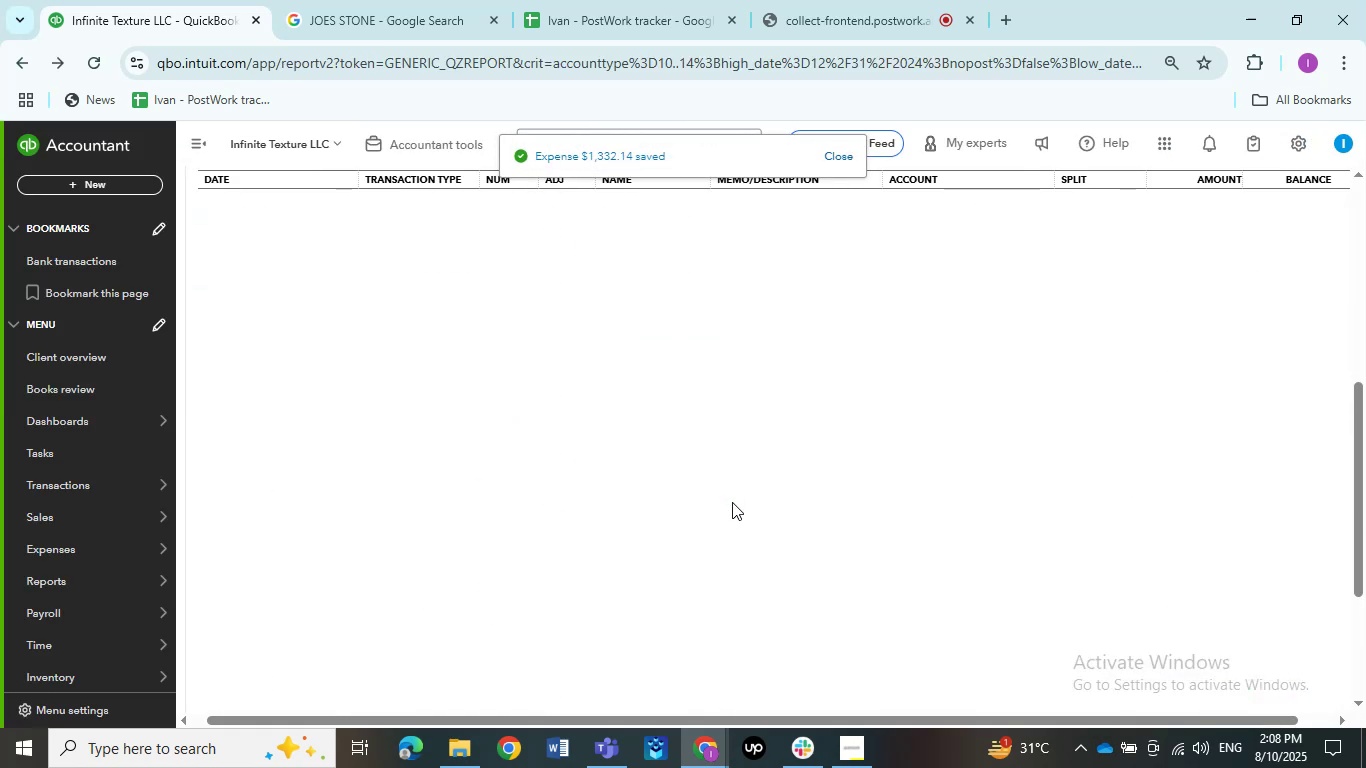 
left_click([778, 434])
 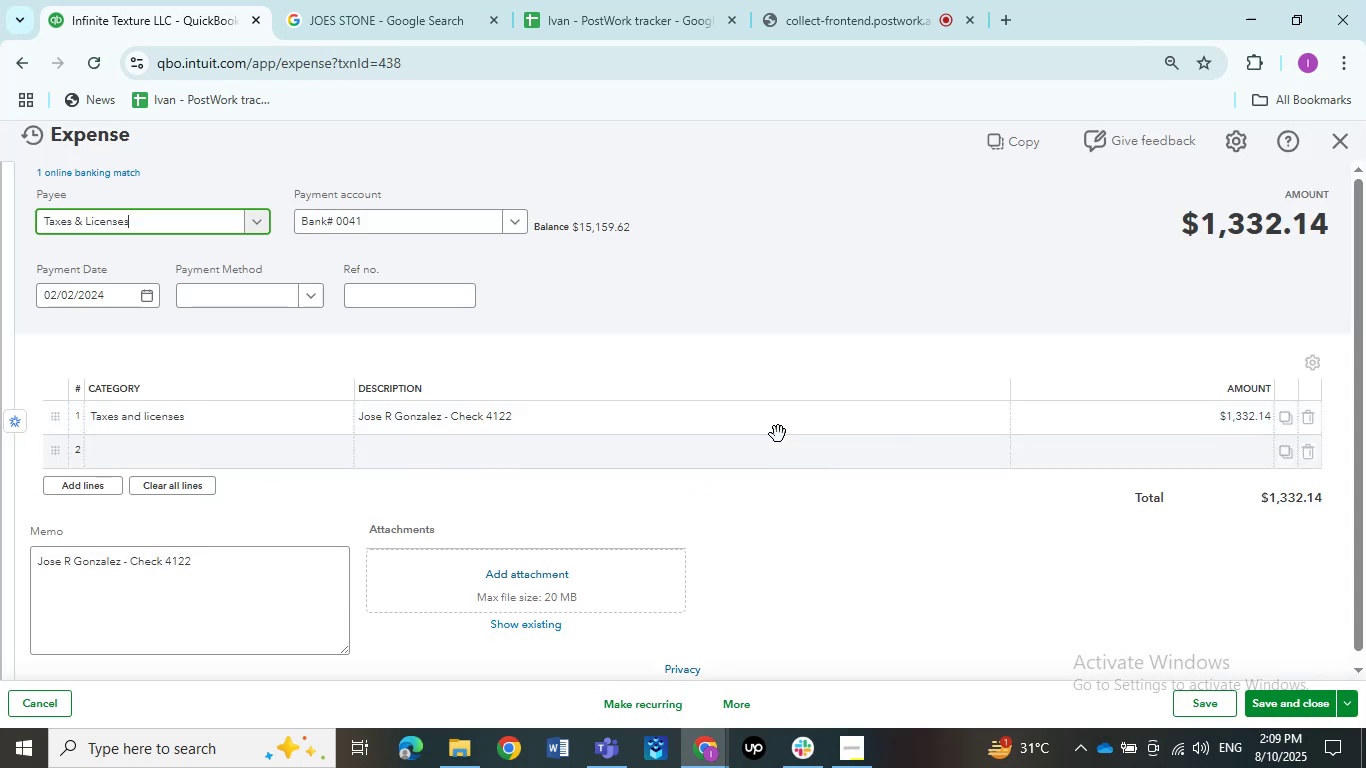 
wait(6.28)
 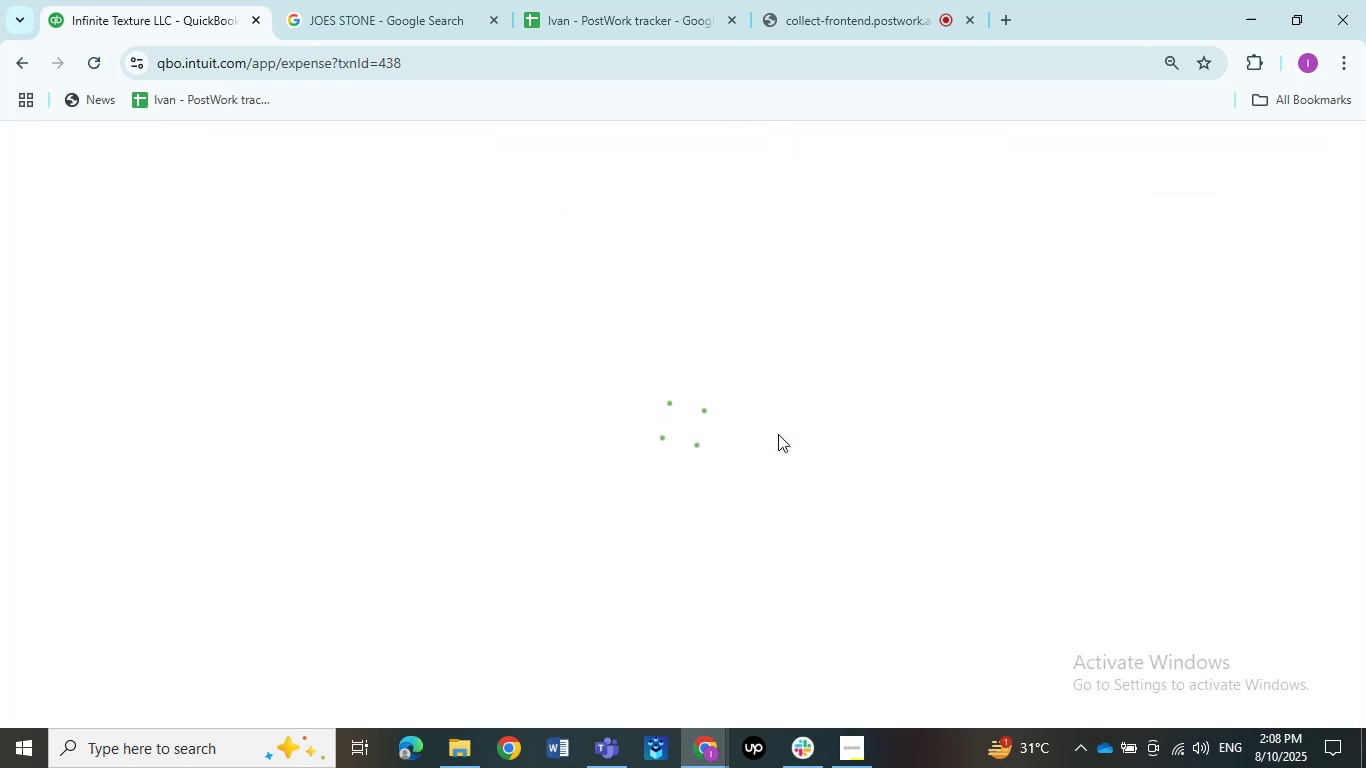 
left_click([171, 228])
 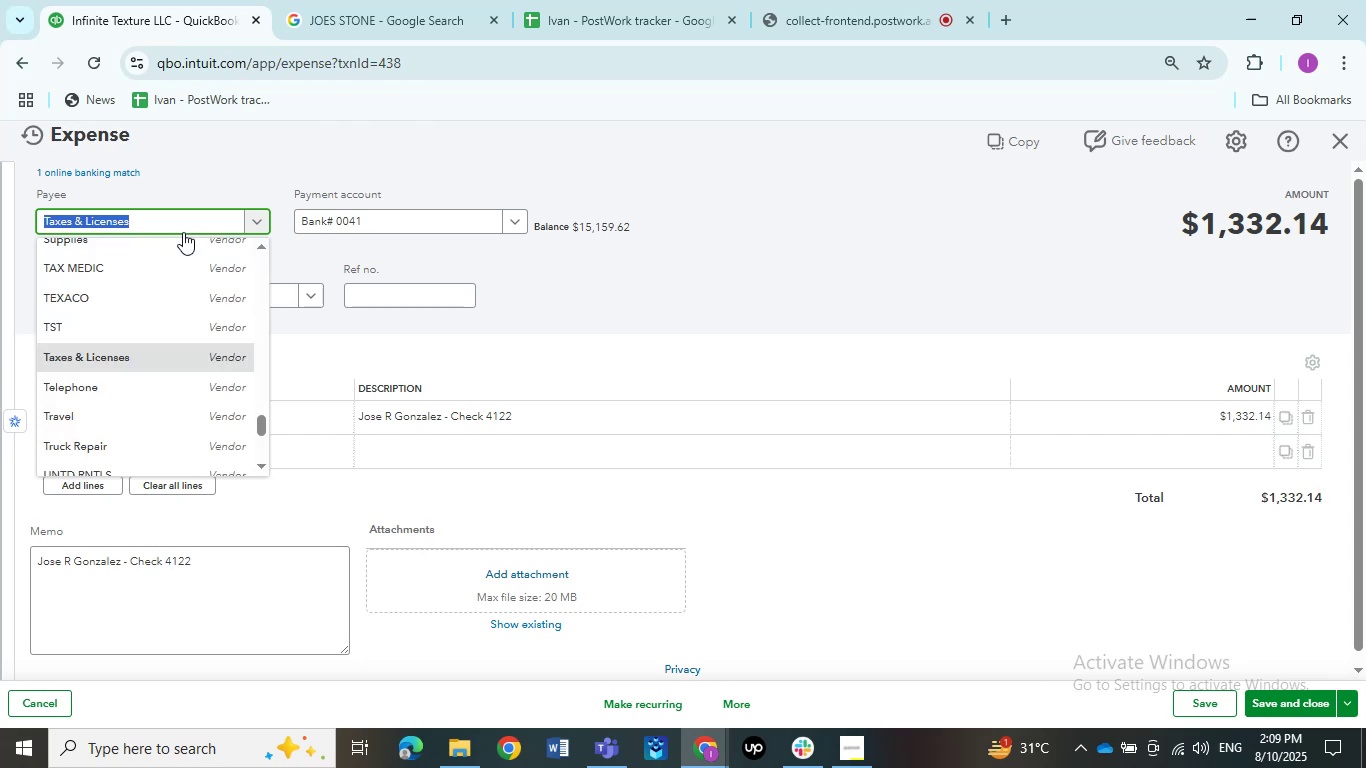 
key(Control+V)
 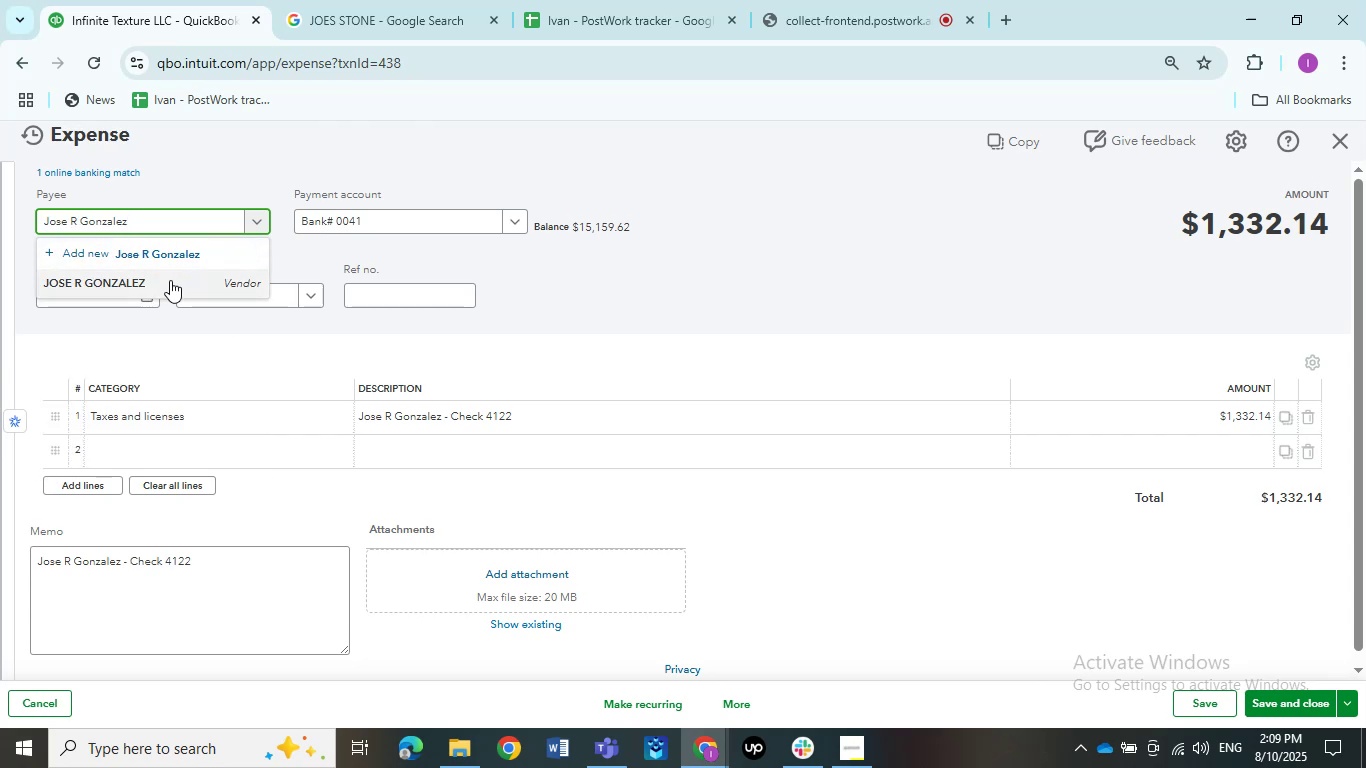 
left_click([159, 281])
 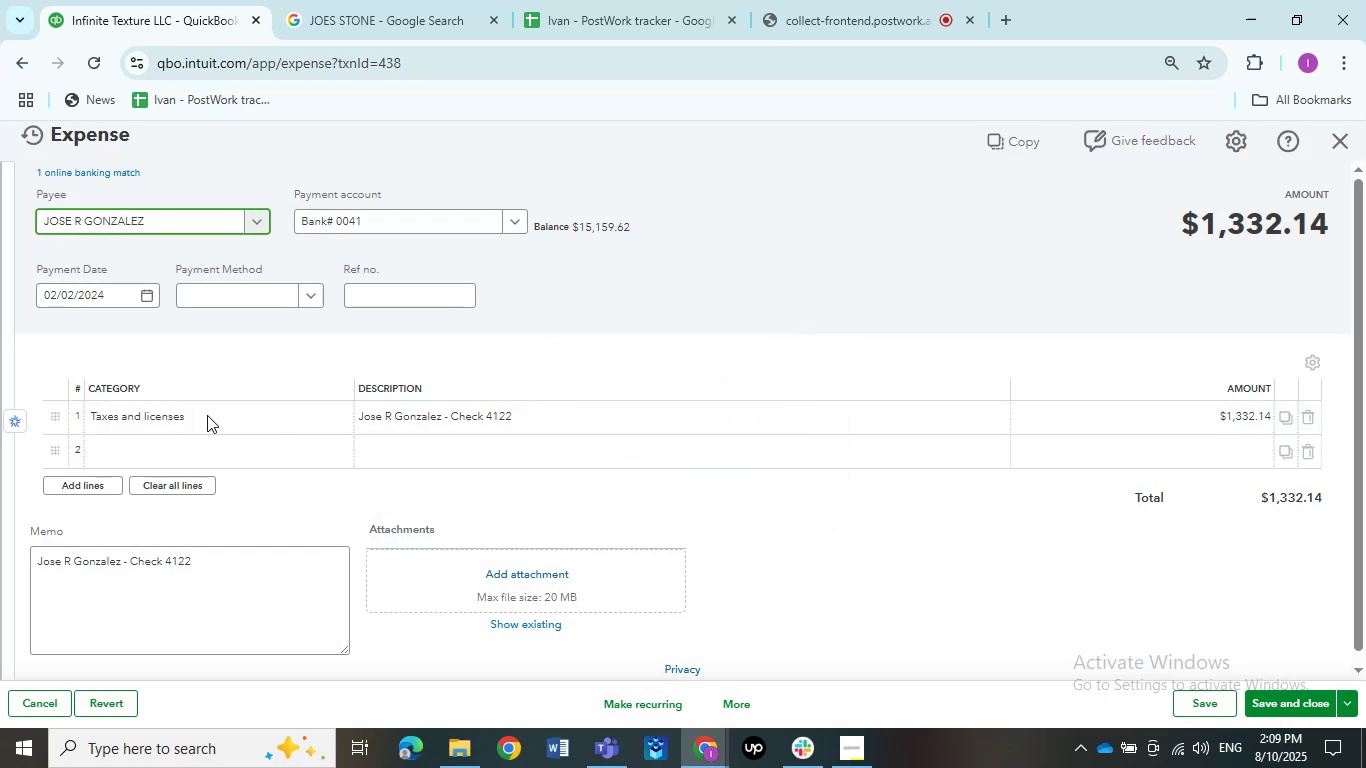 
left_click([172, 418])
 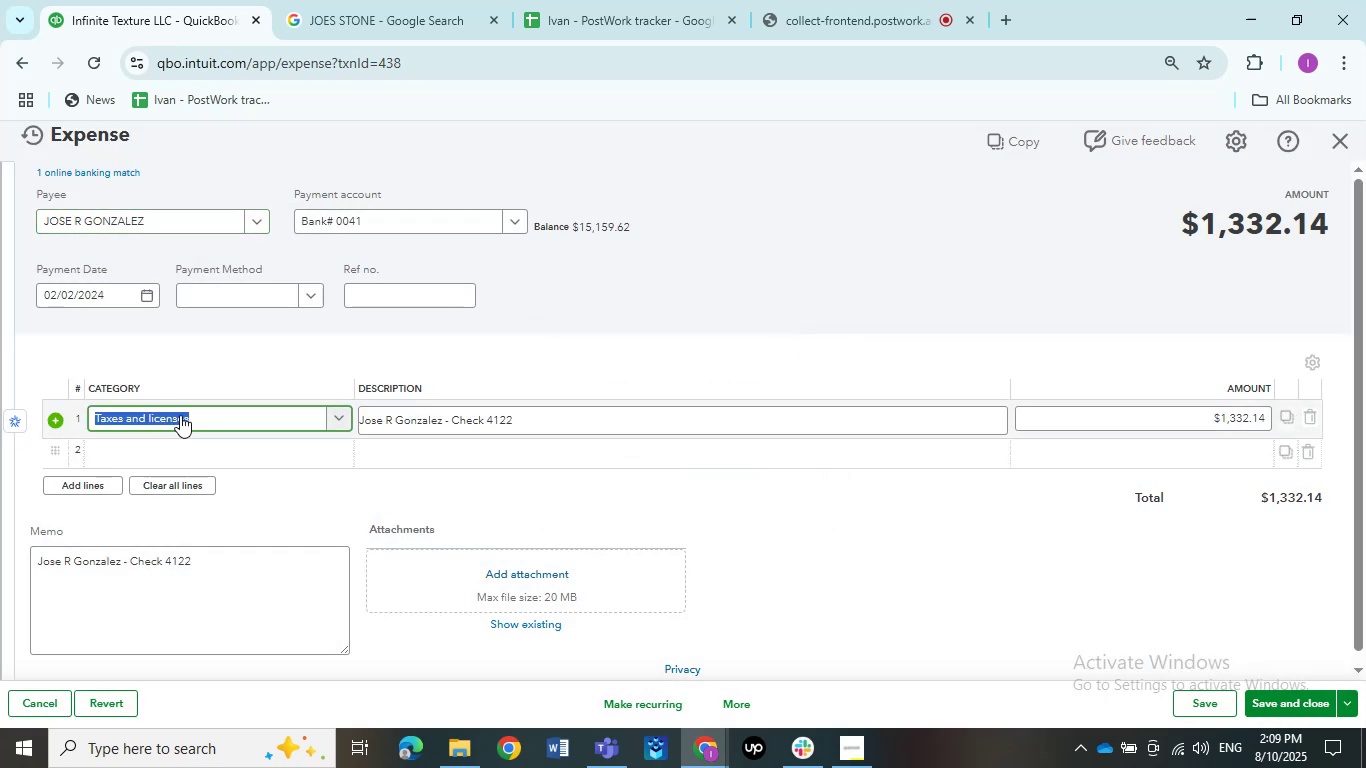 
type(Ask my )
 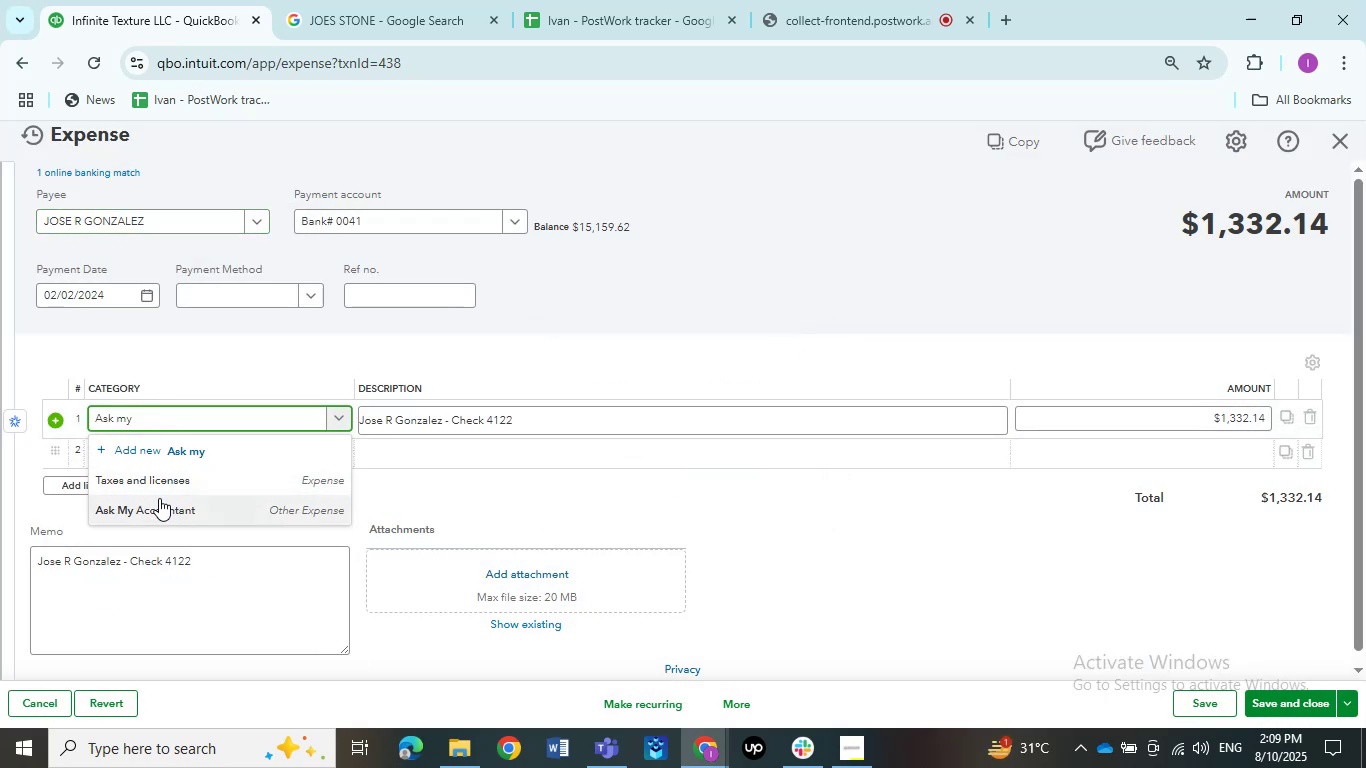 
left_click([158, 507])
 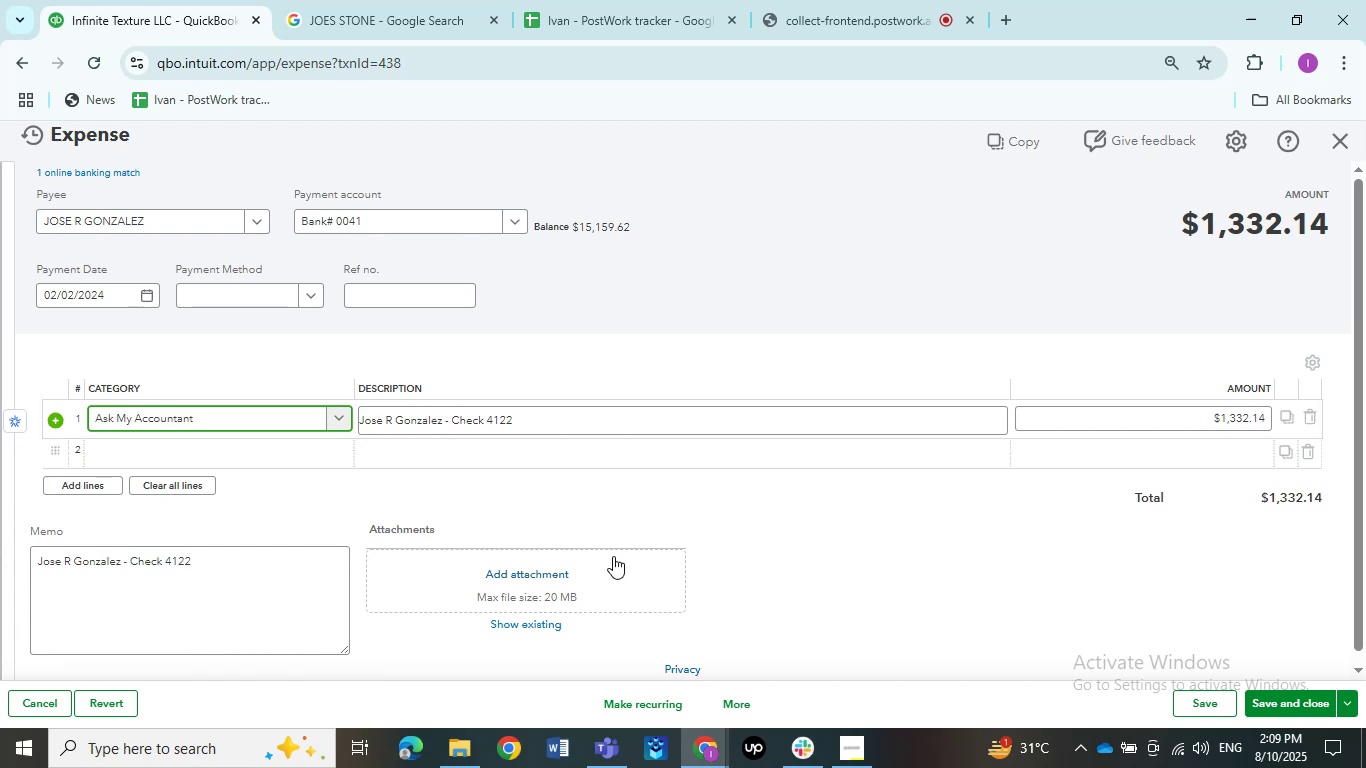 
left_click([1205, 701])
 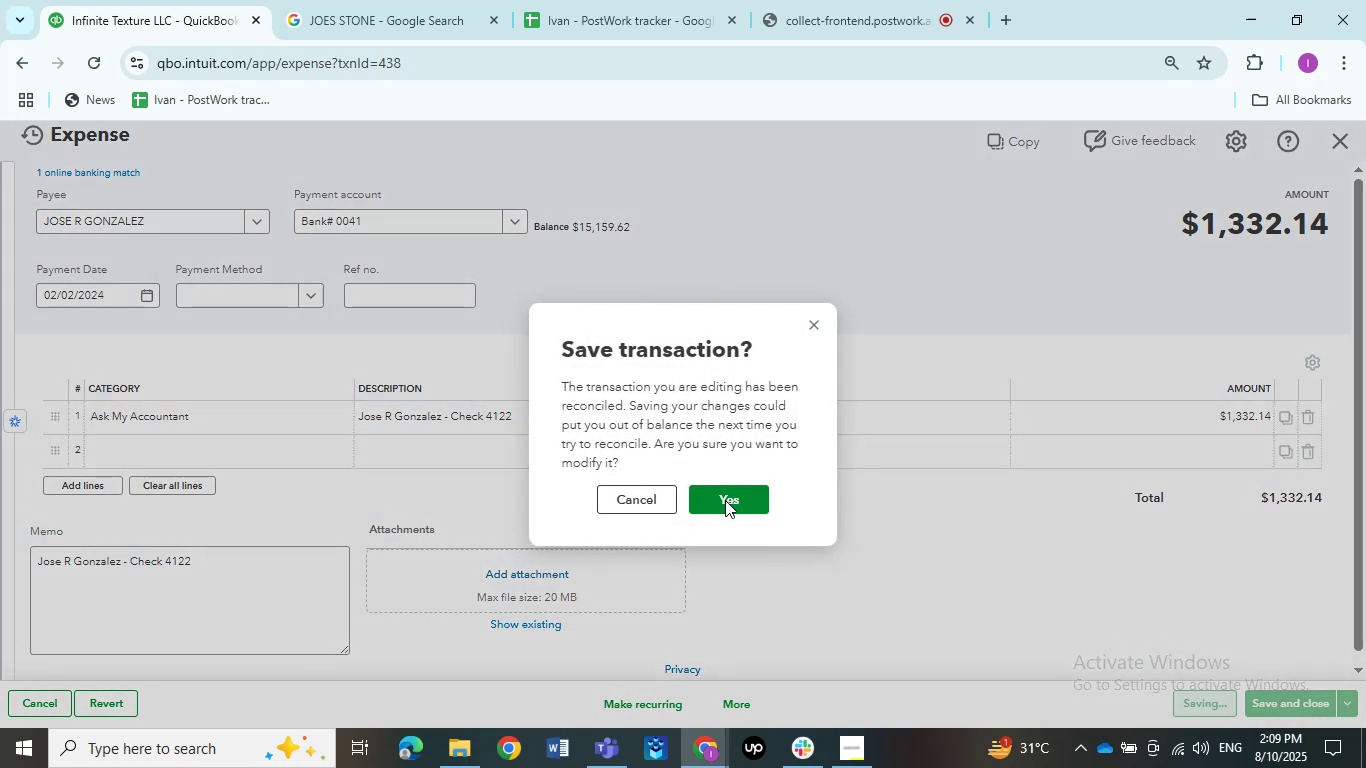 
left_click([724, 501])
 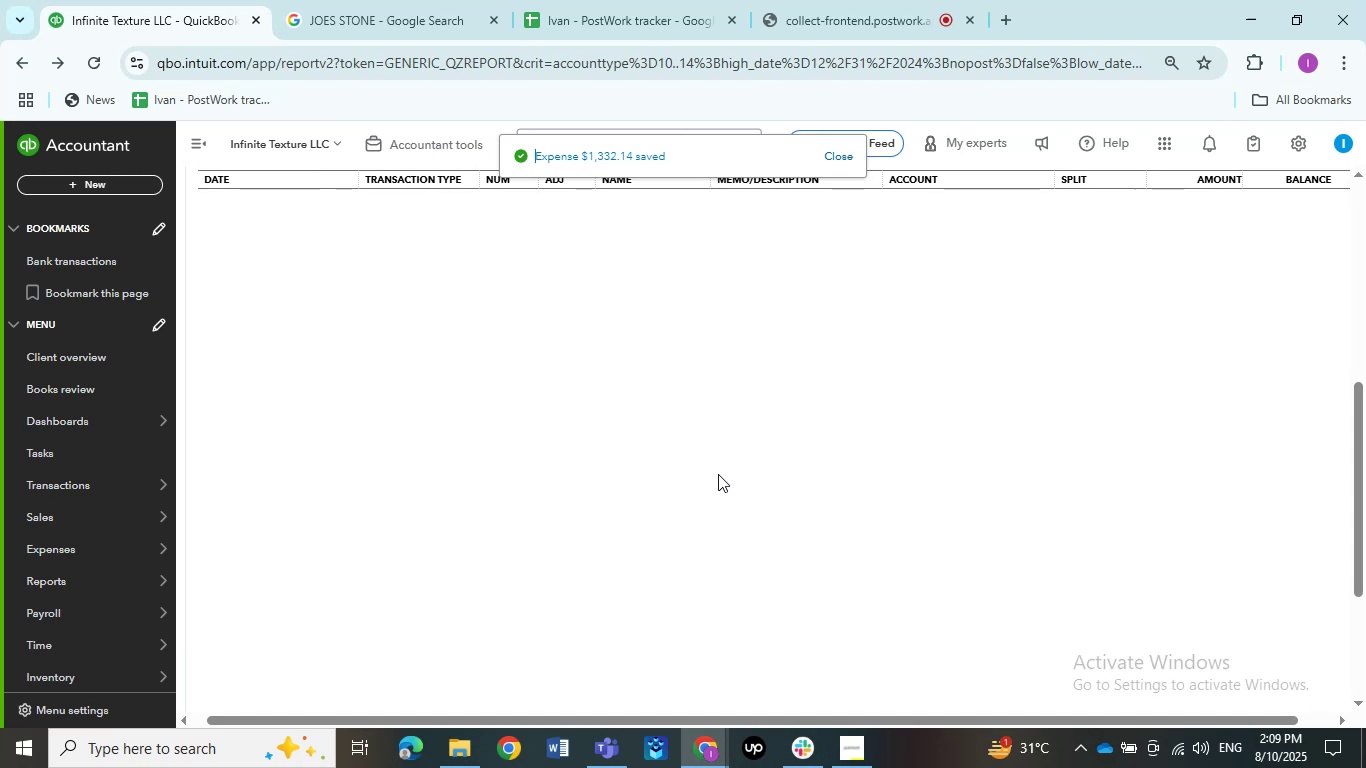 
wait(9.22)
 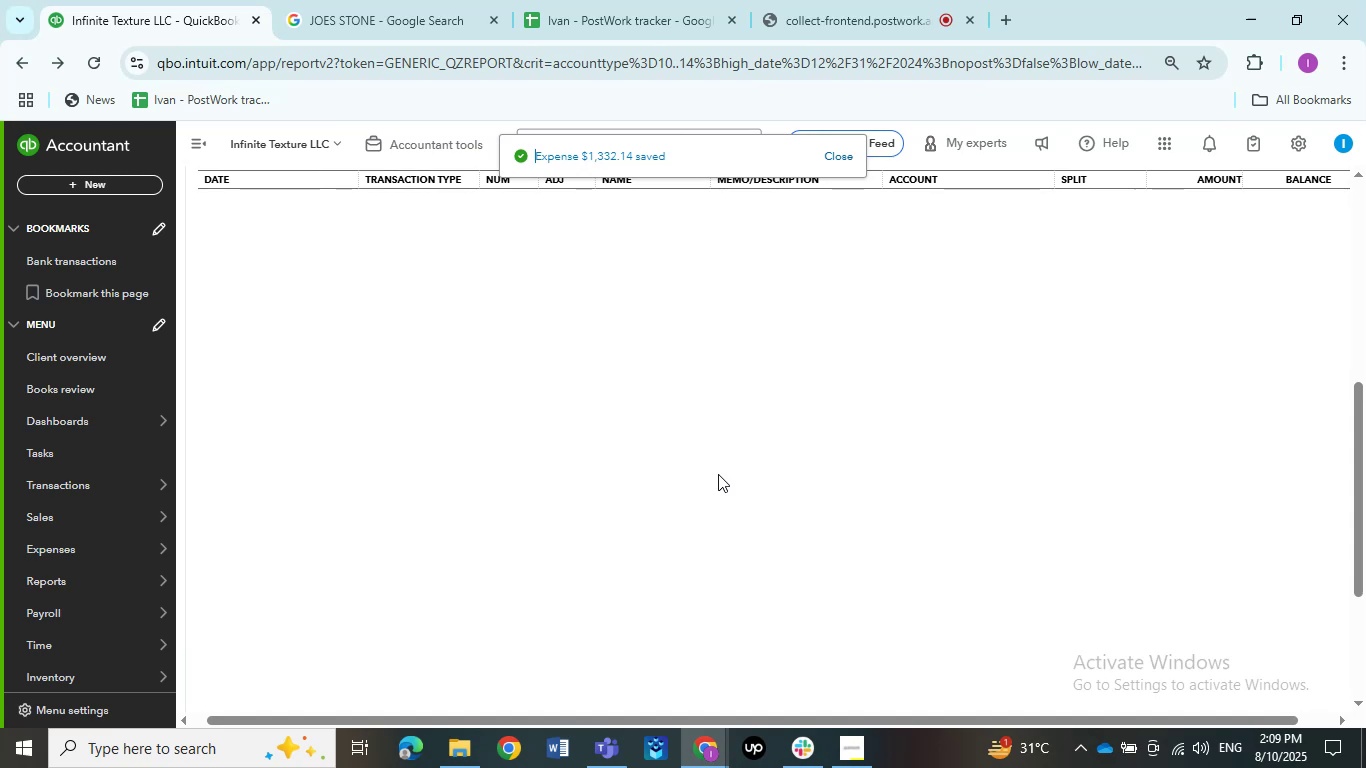 
left_click([756, 439])
 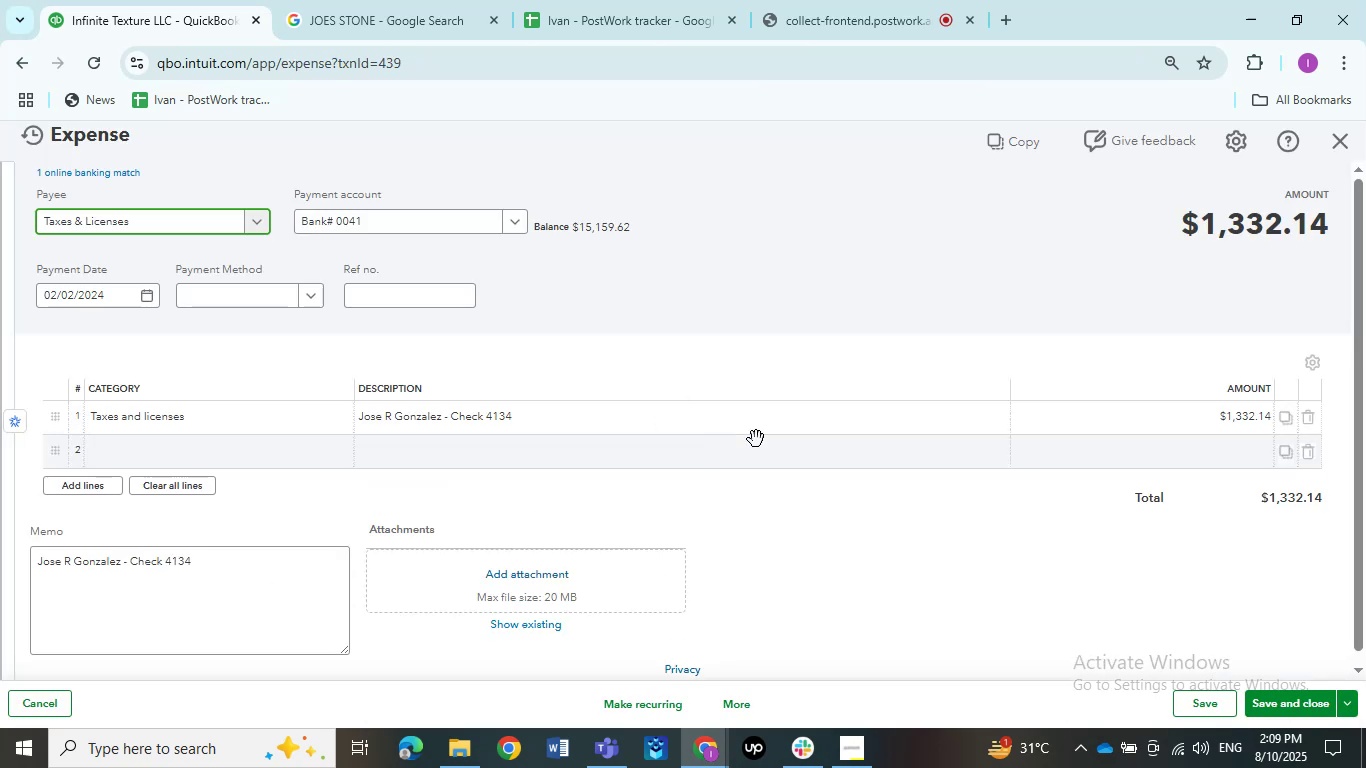 
wait(5.33)
 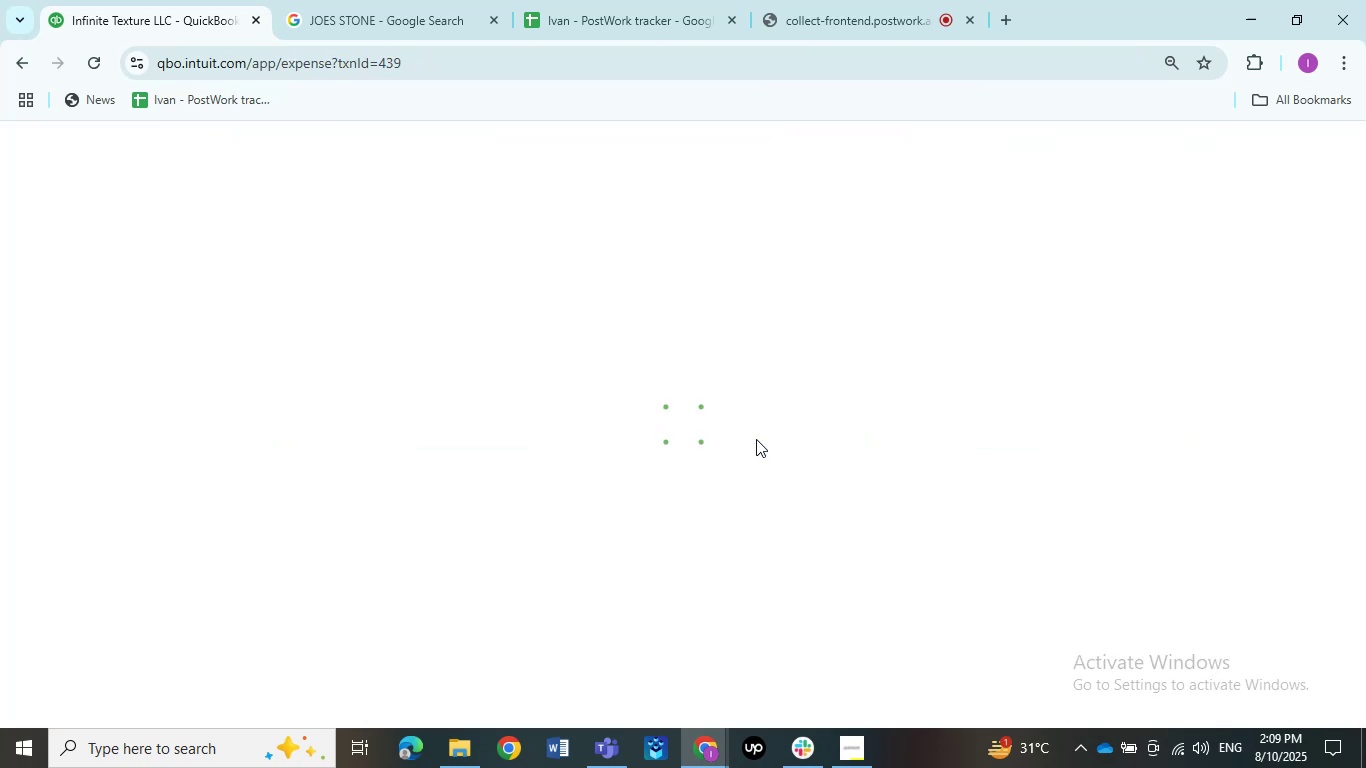 
left_click([170, 221])
 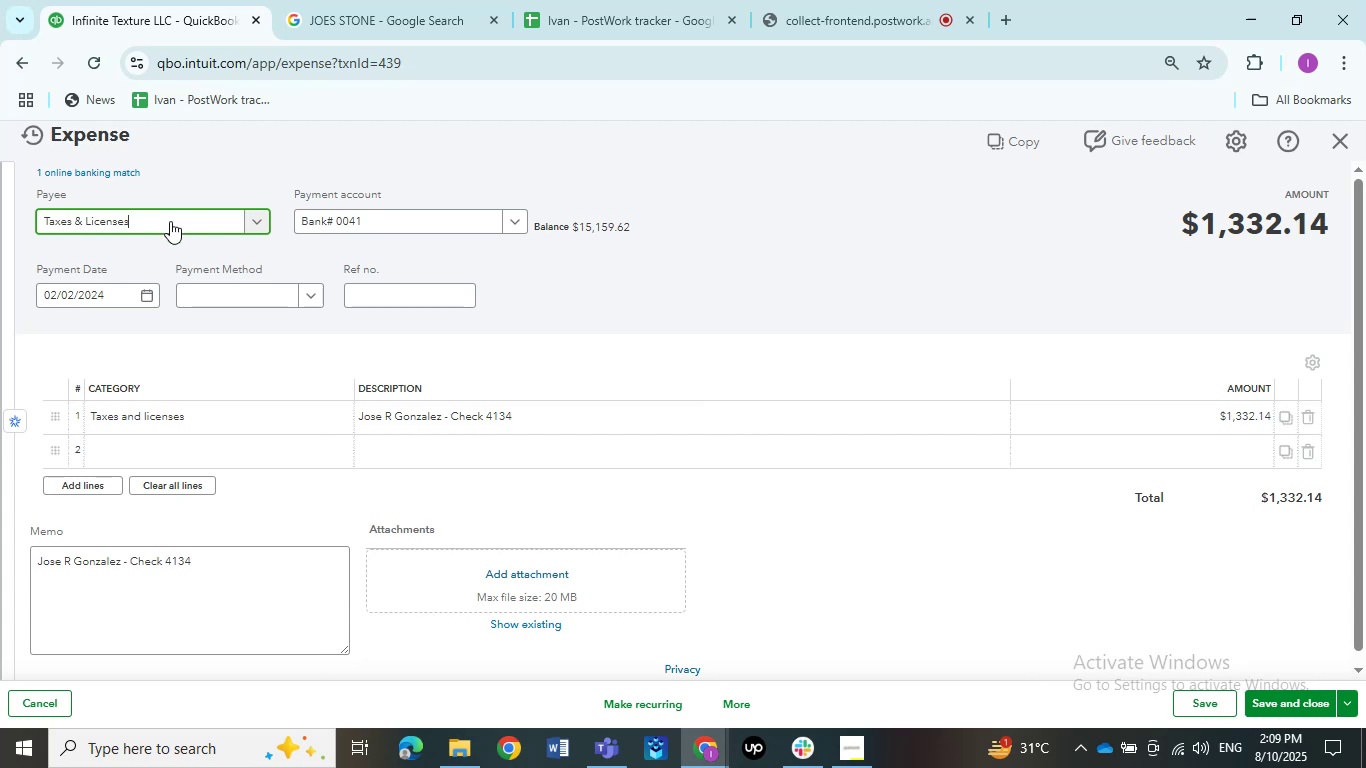 
key(Control+V)
 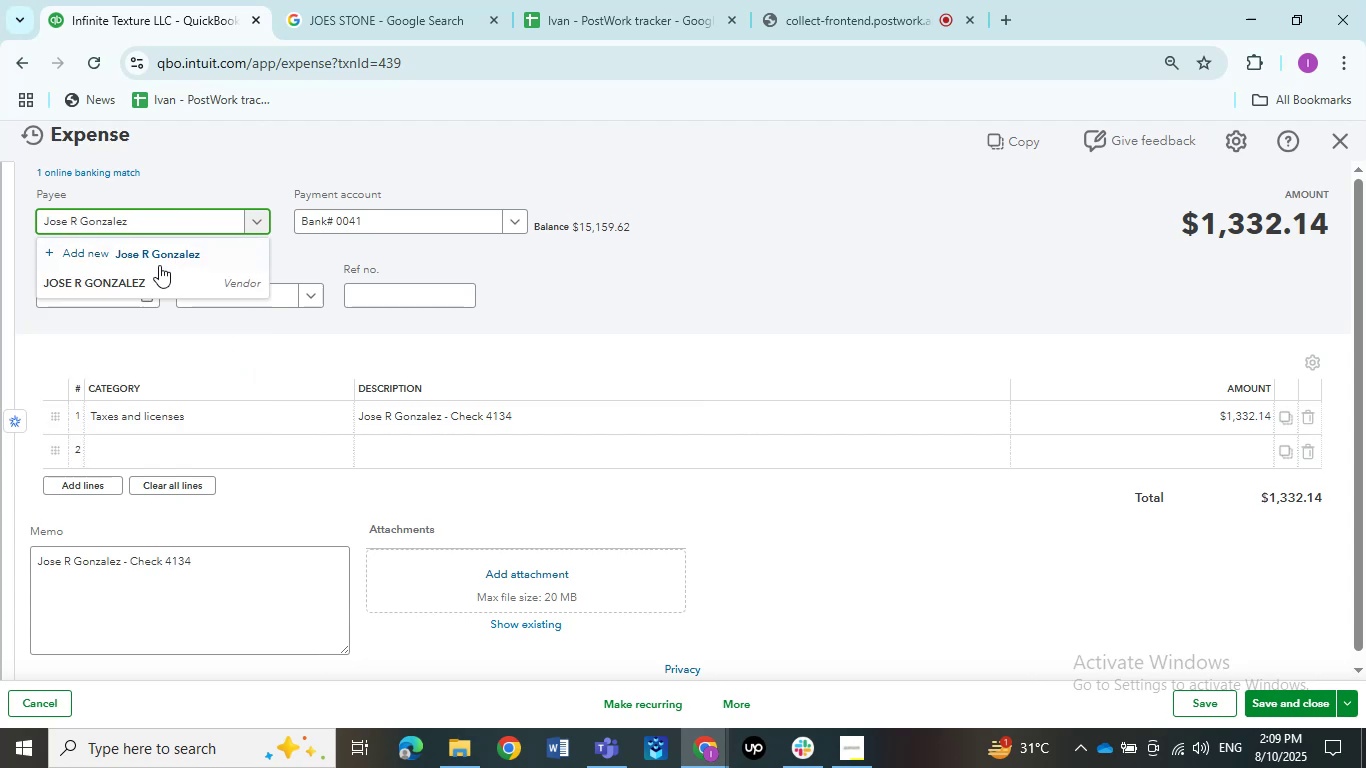 
left_click([159, 265])
 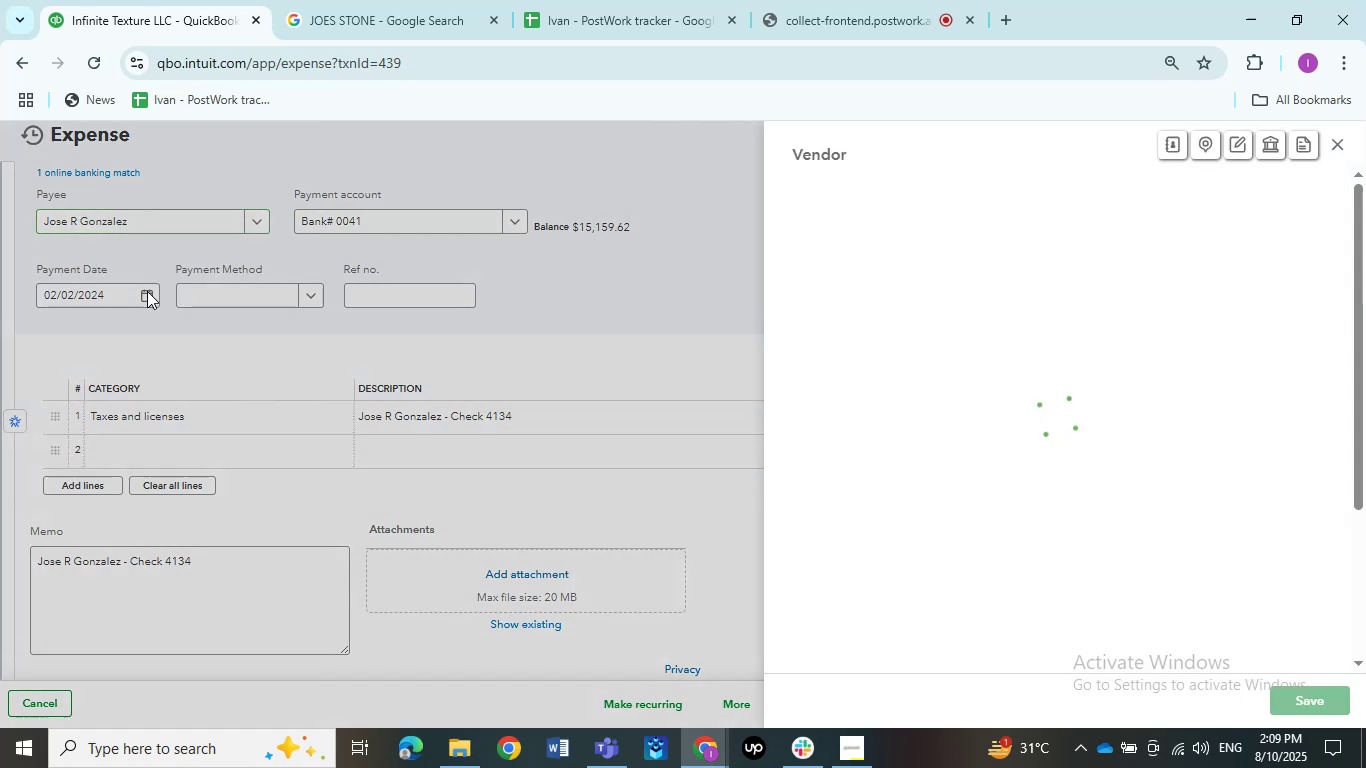 
left_click([580, 211])
 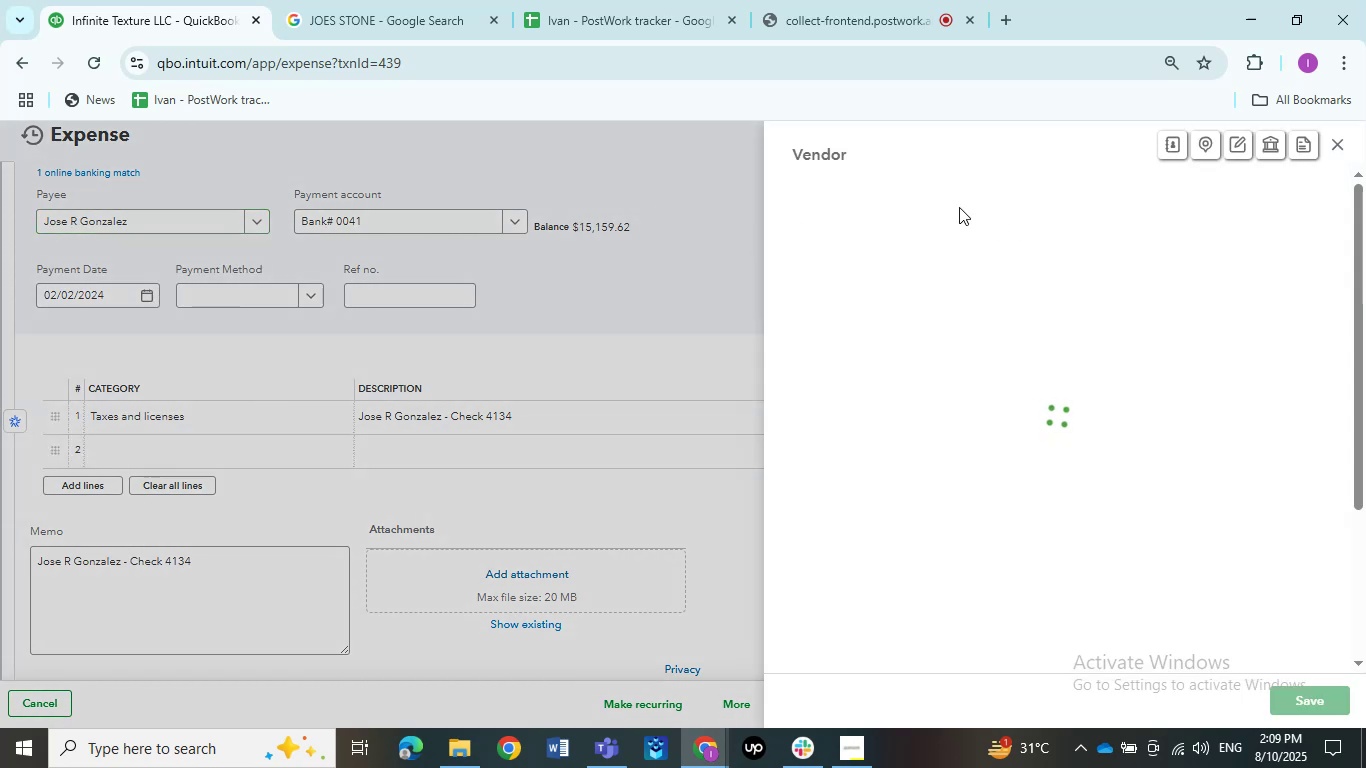 
left_click([685, 183])
 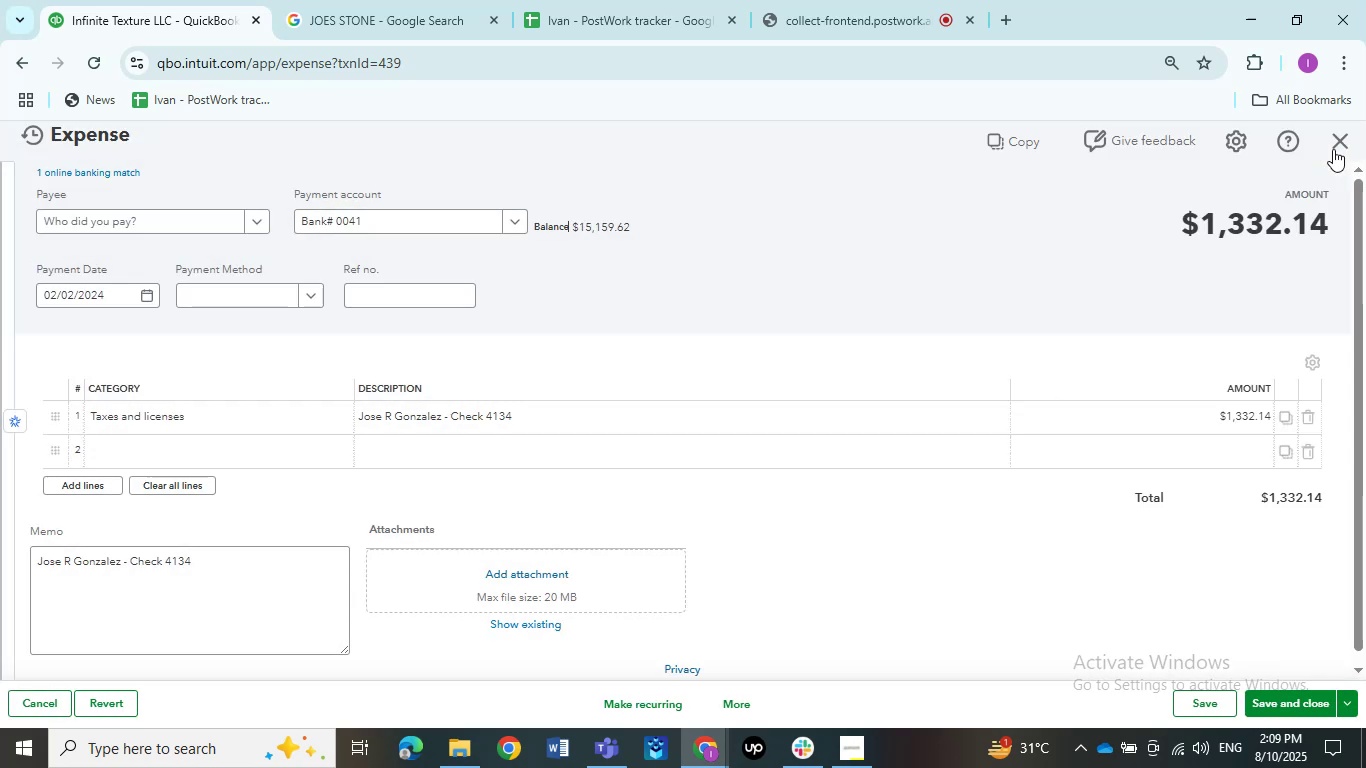 
left_click([210, 221])
 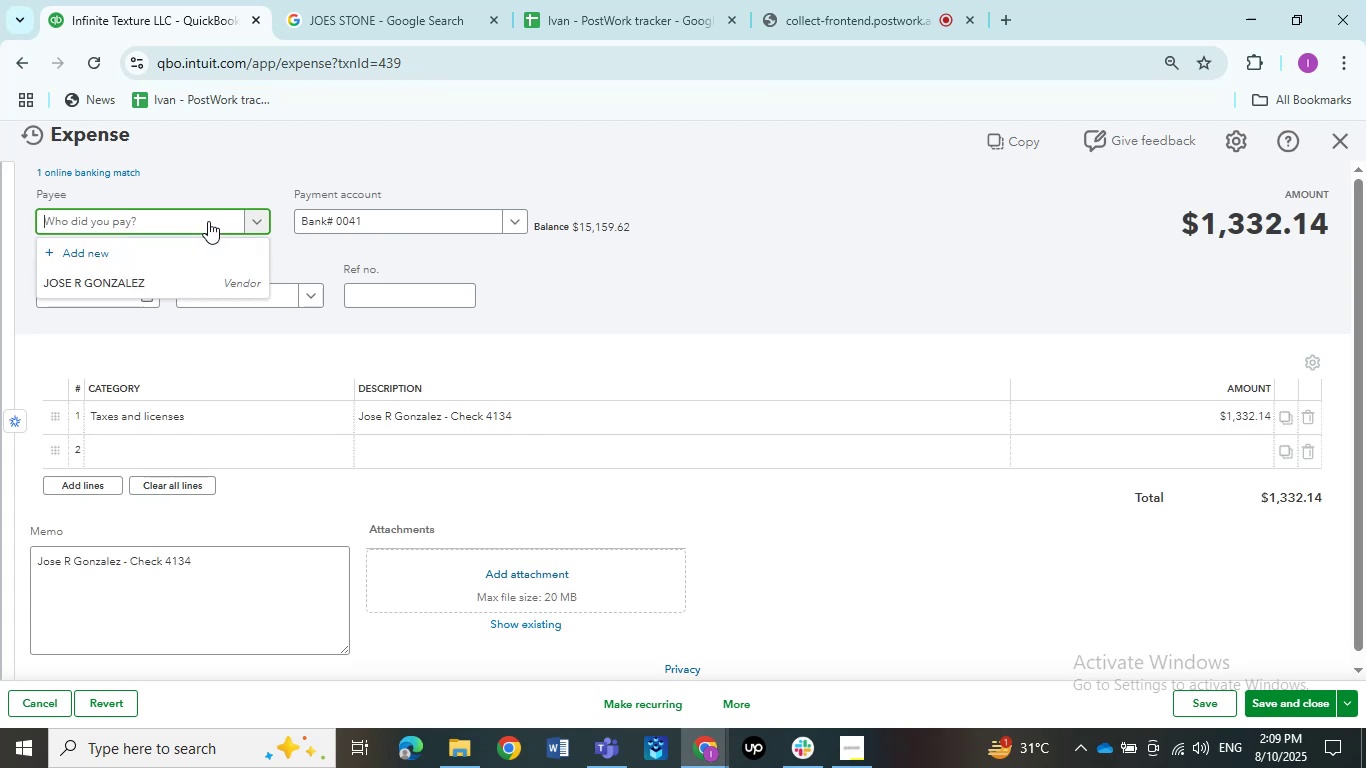 
hold_key(key=ControlLeft, duration=0.33)
 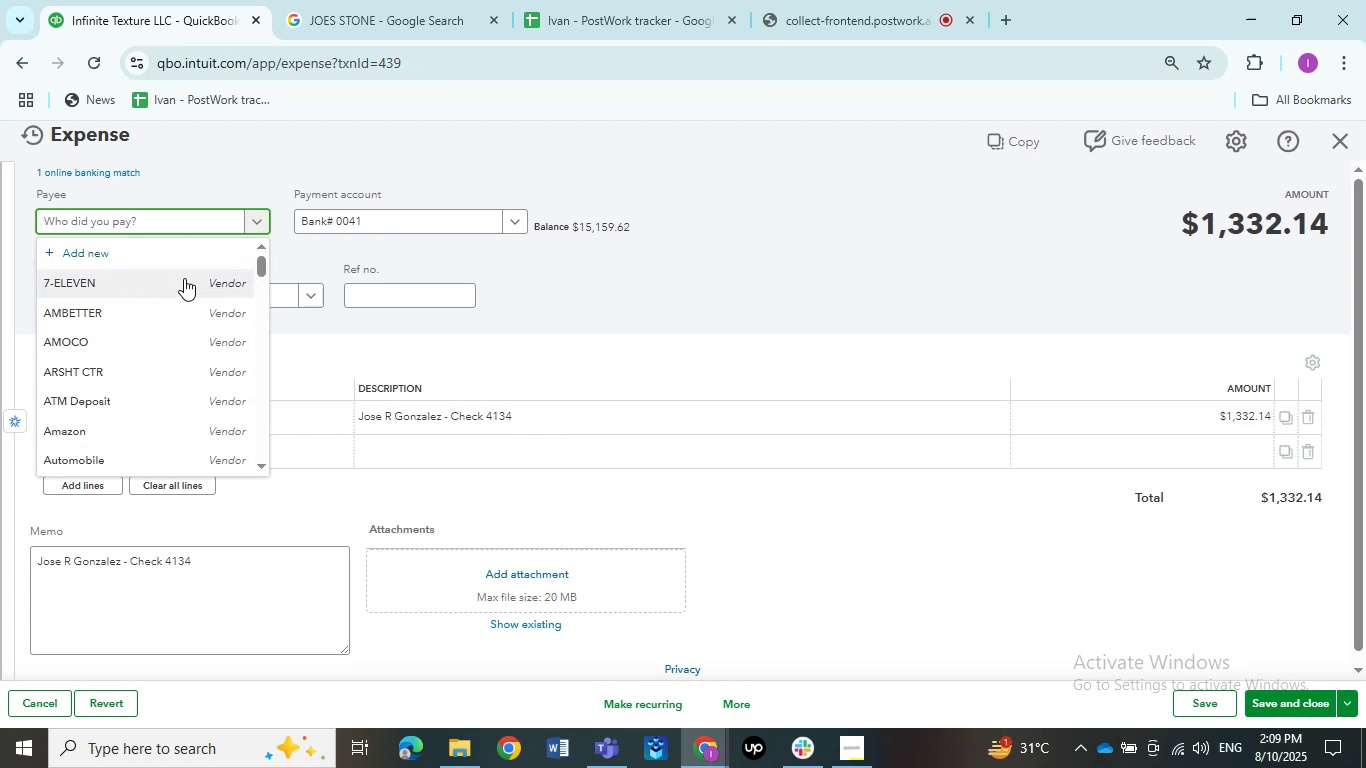 
key(Control+ControlLeft)
 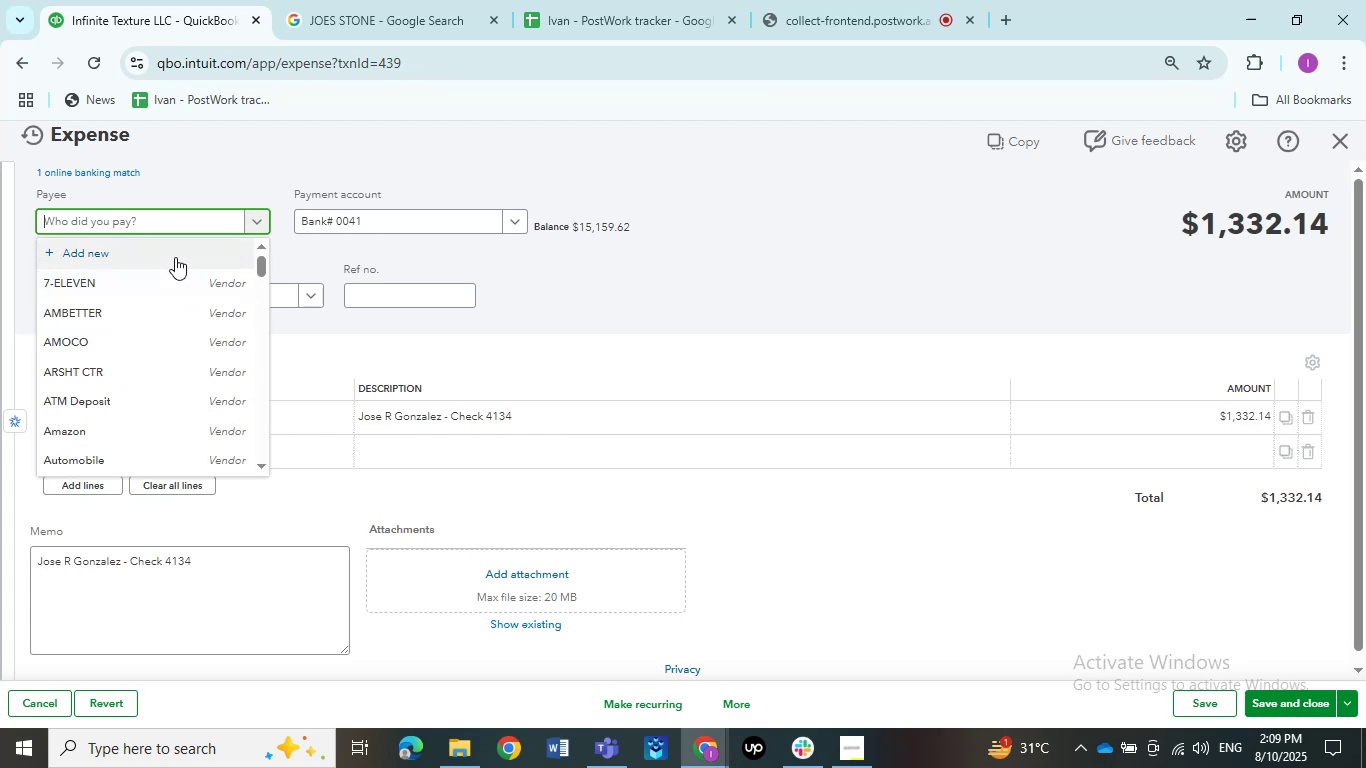 
key(Control+V)
 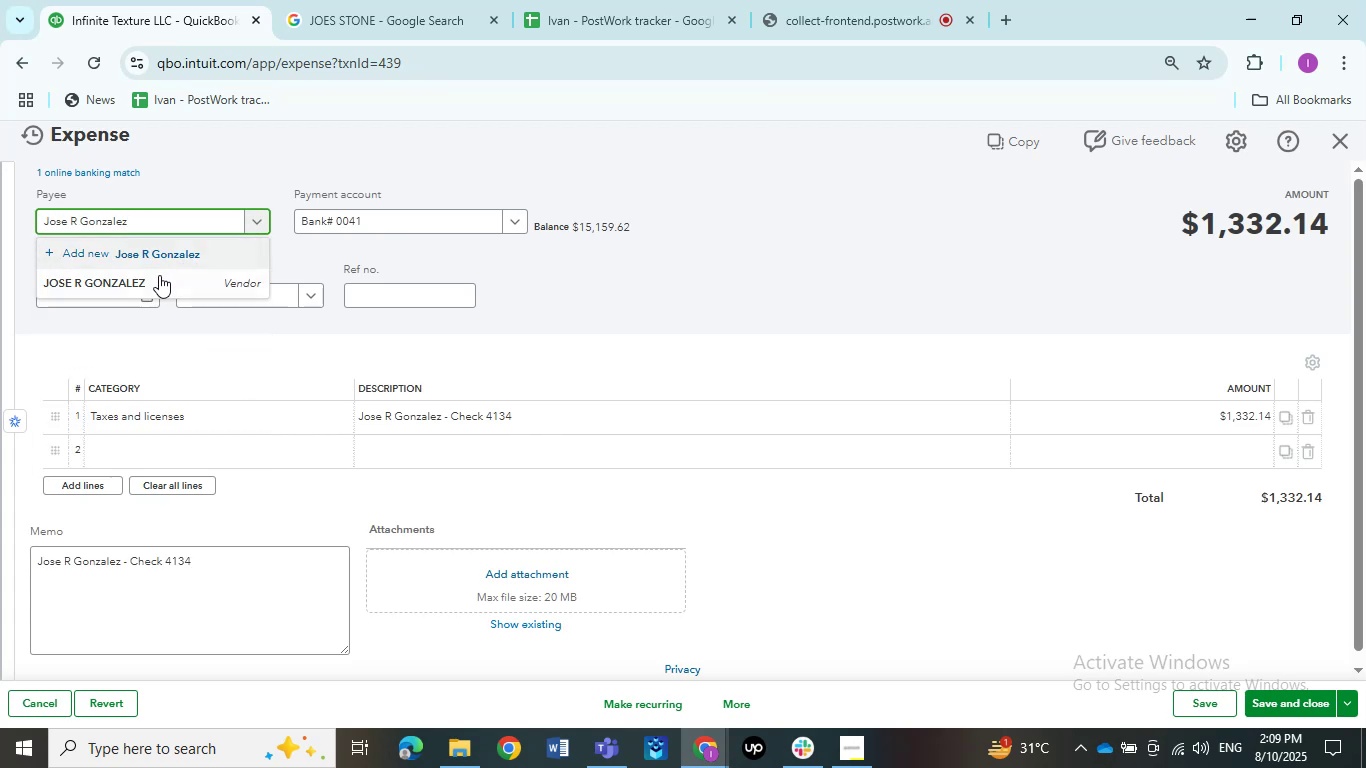 
left_click([151, 279])
 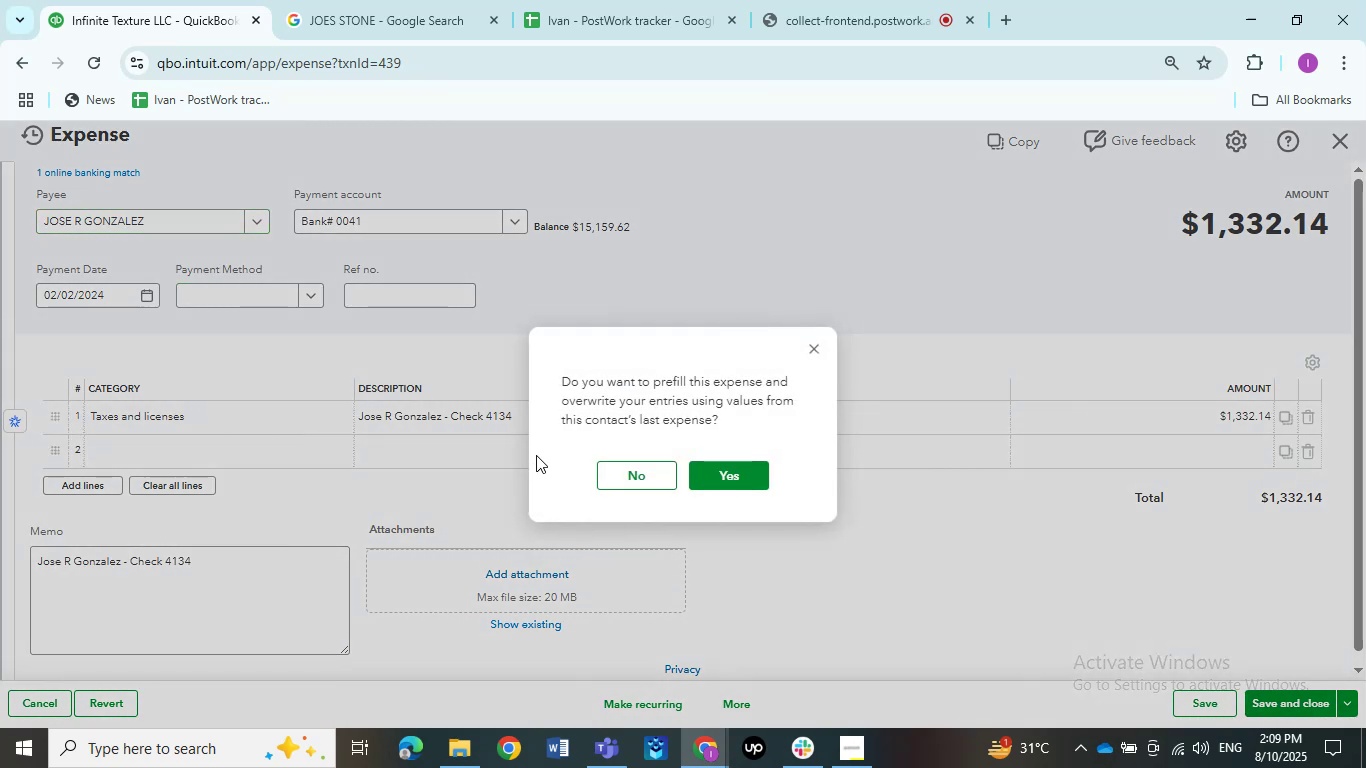 
left_click([612, 473])
 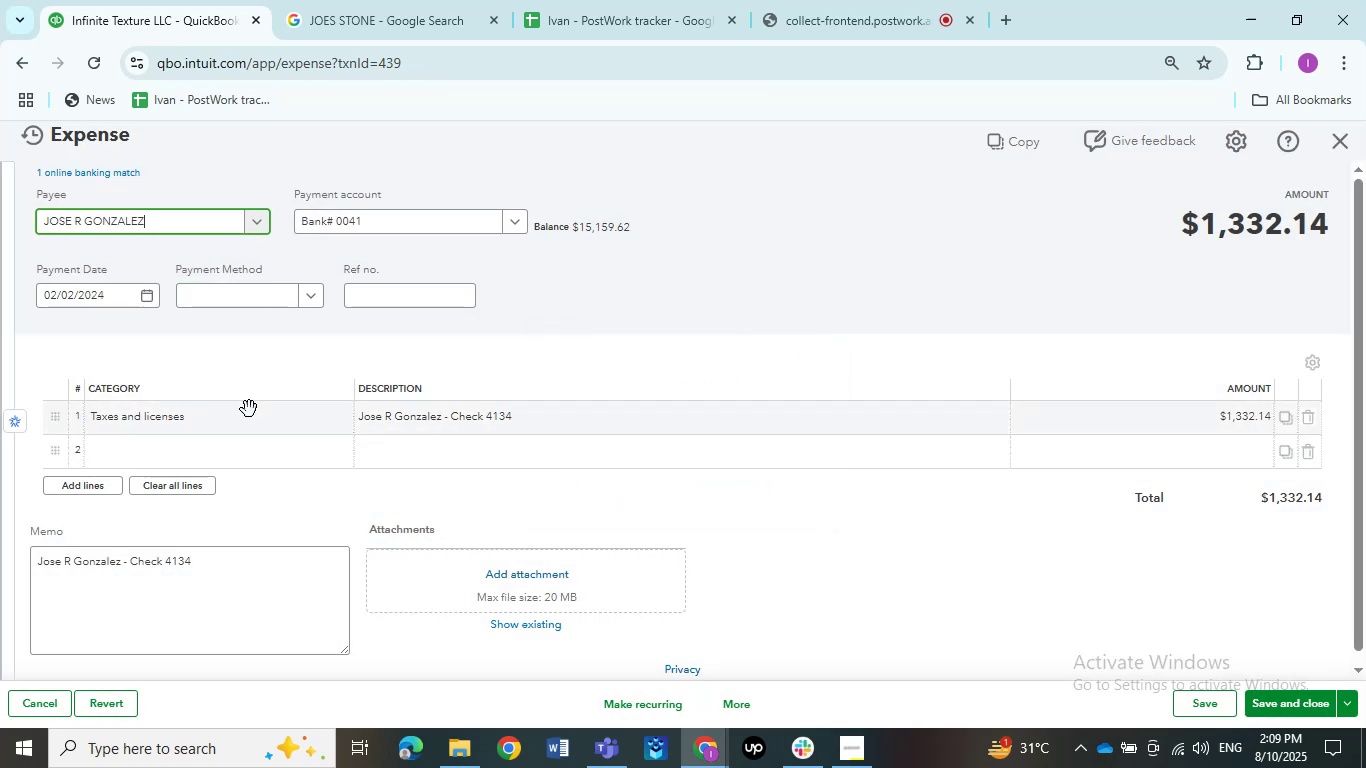 
left_click([247, 412])
 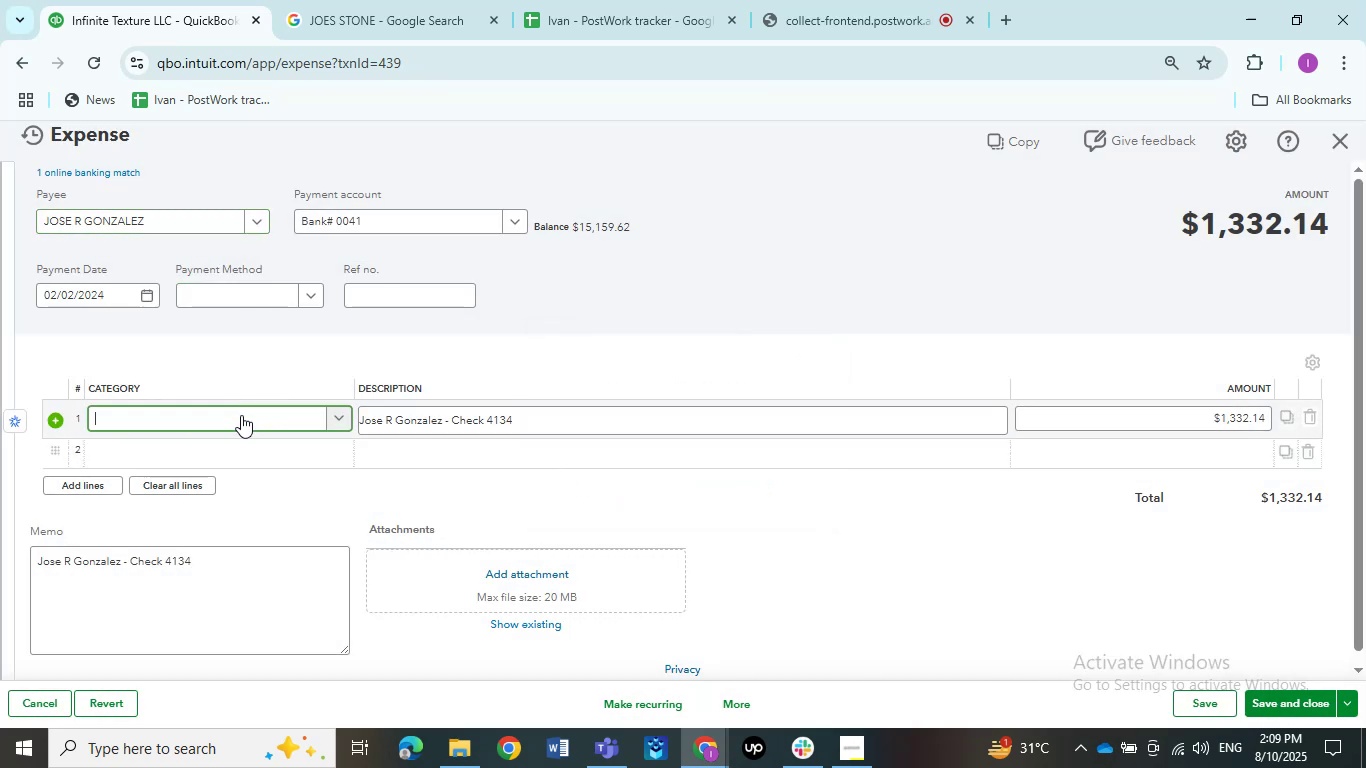 
left_click([241, 415])
 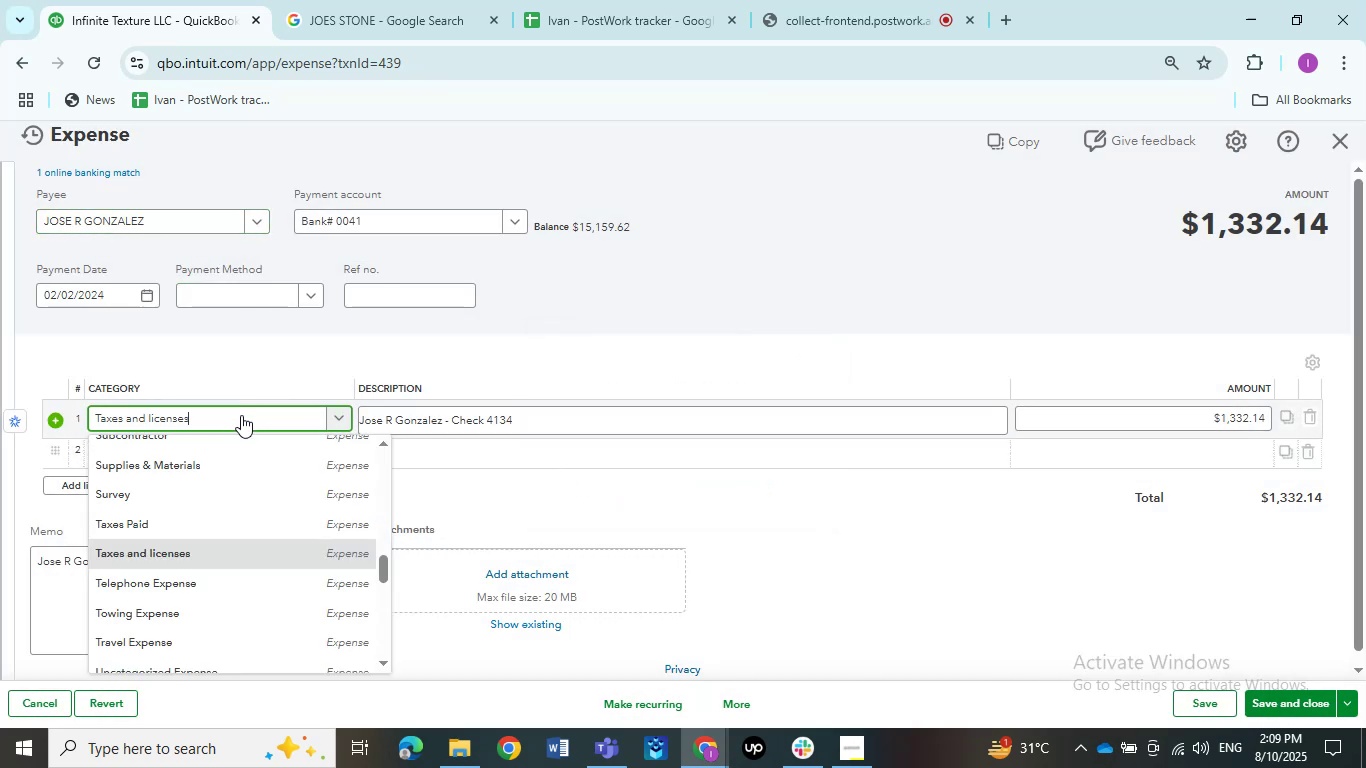 
left_click([241, 415])
 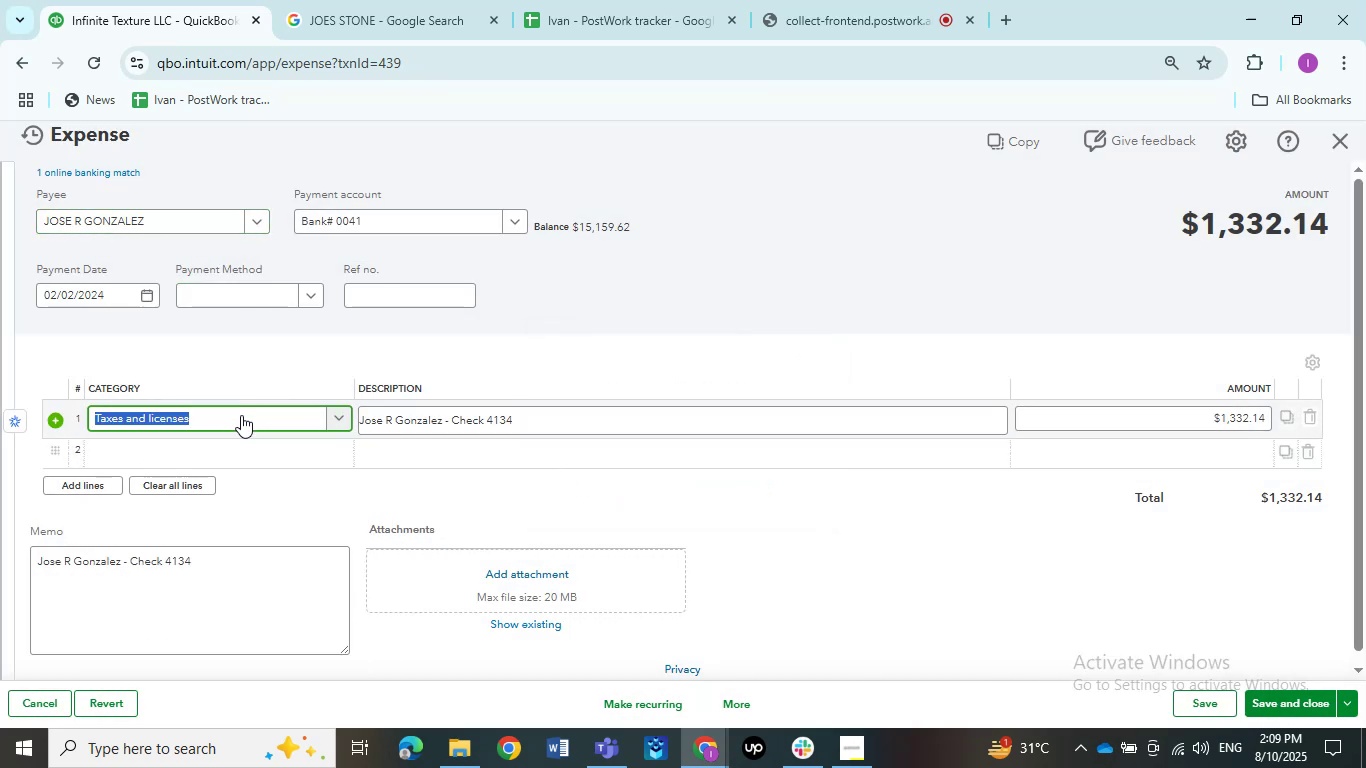 
type(Ask my)
 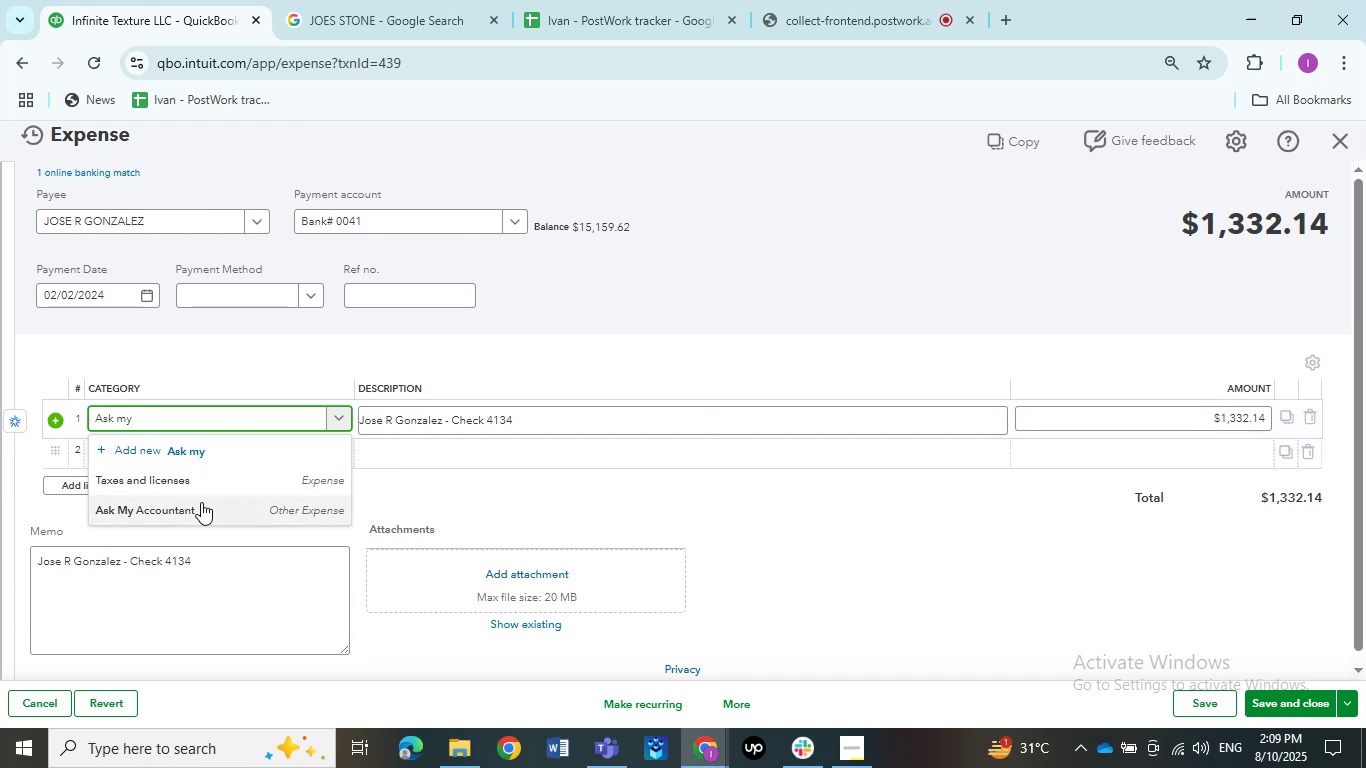 
left_click([201, 502])
 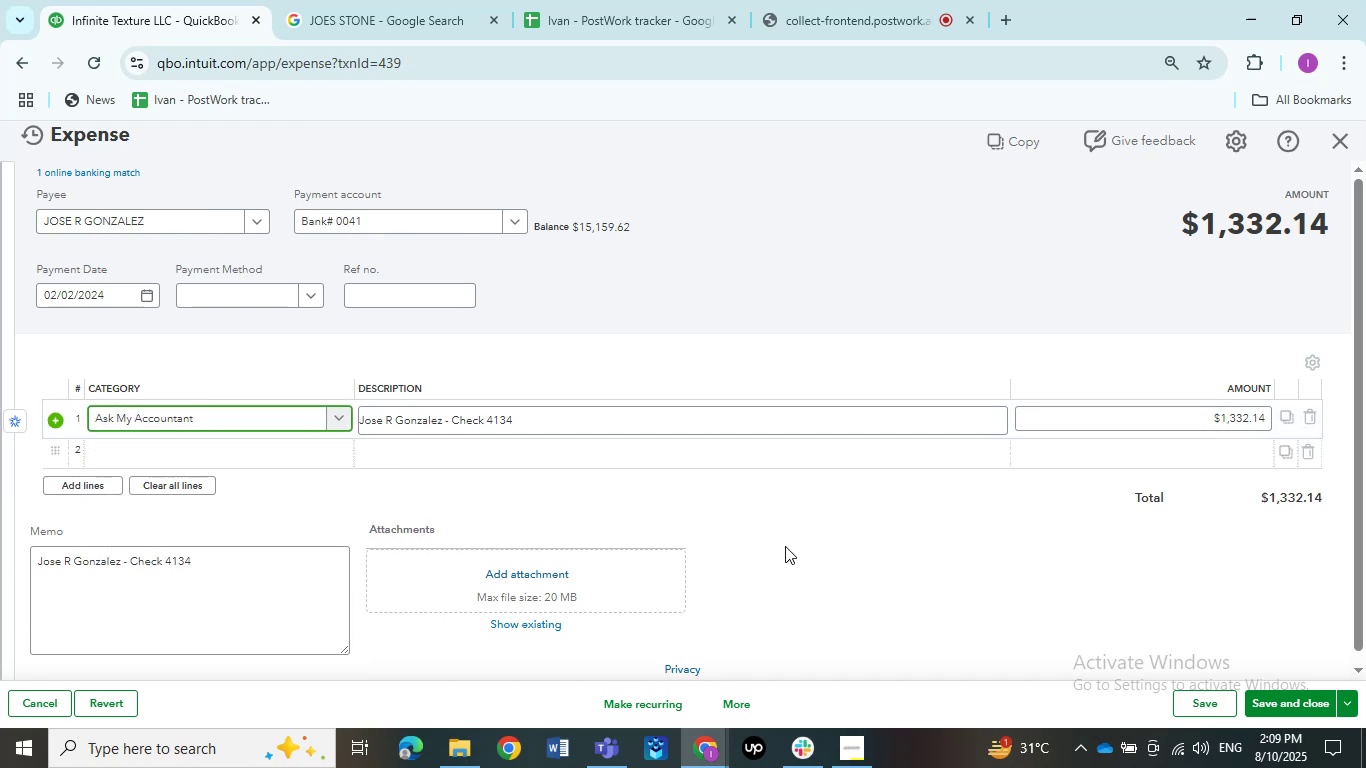 
left_click([797, 545])
 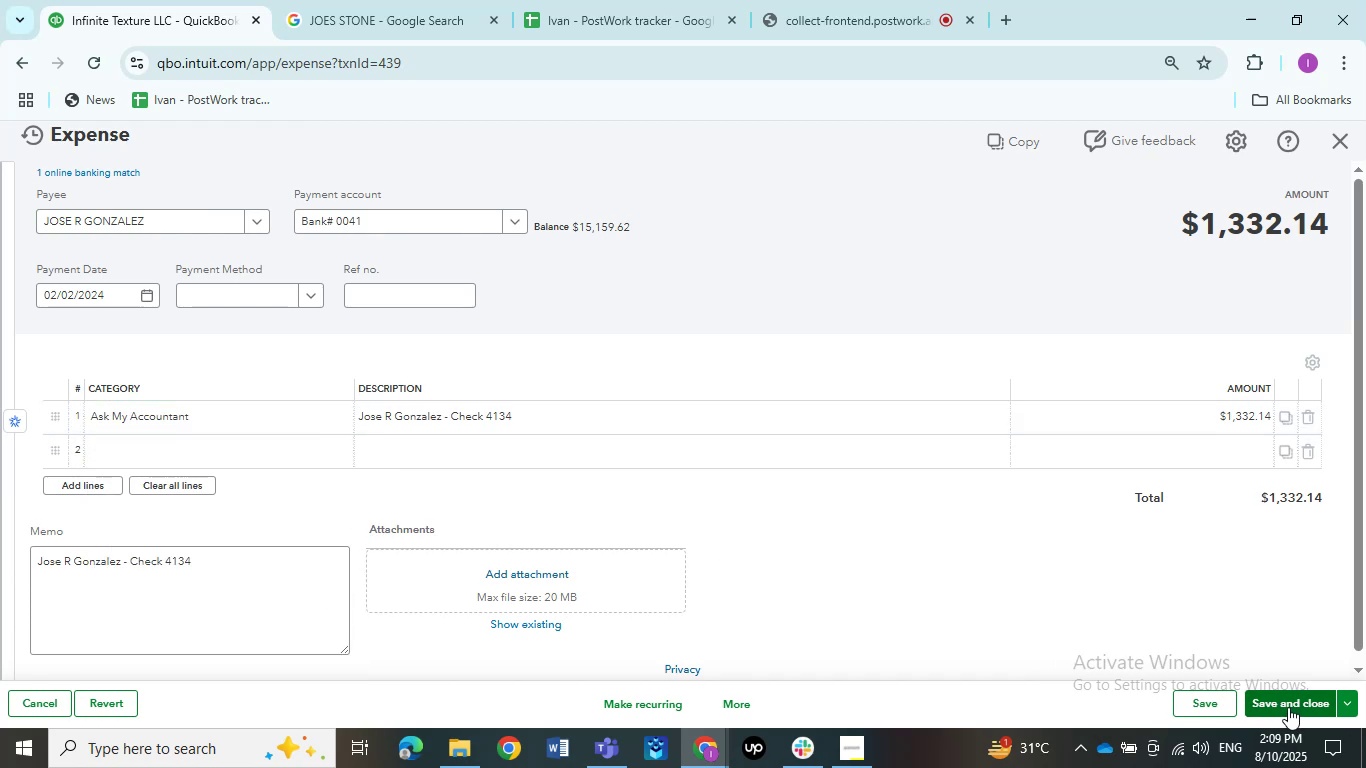 
left_click([1285, 706])
 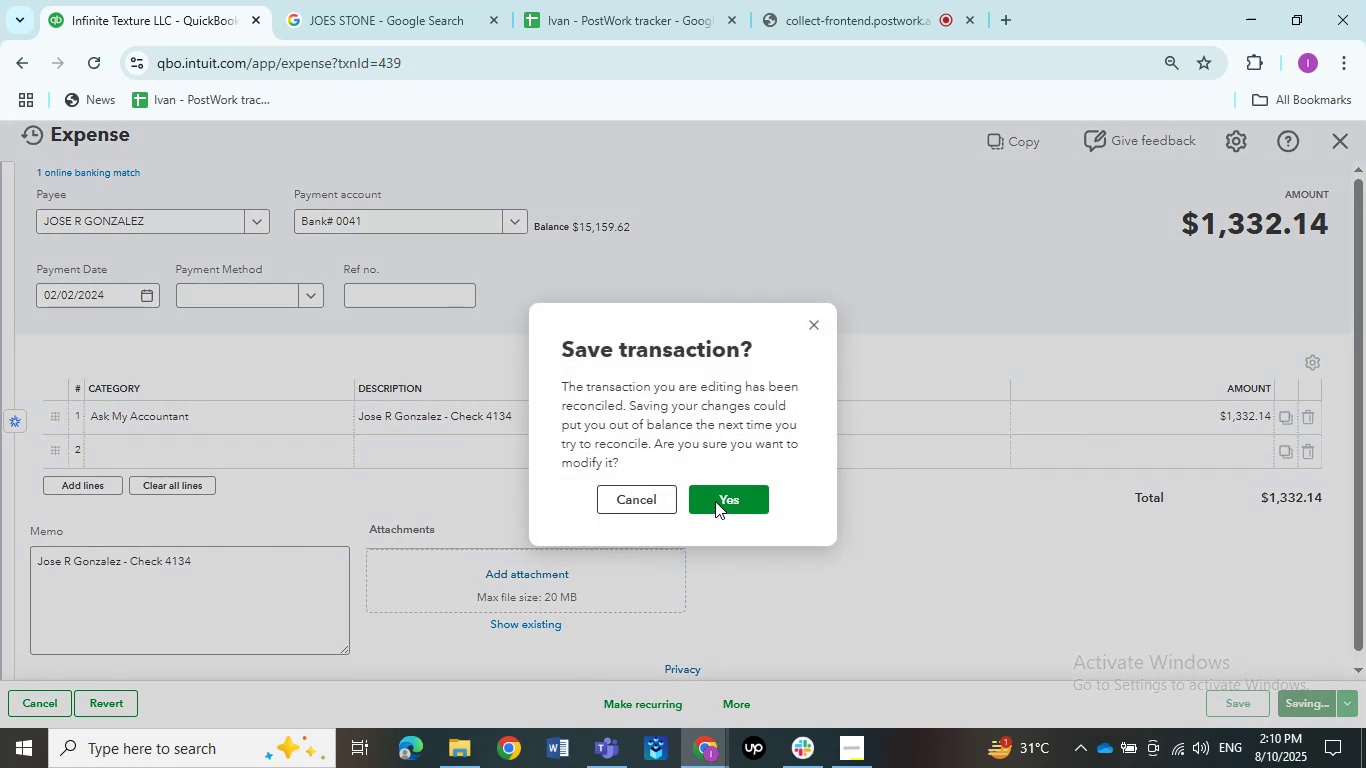 
left_click([715, 501])
 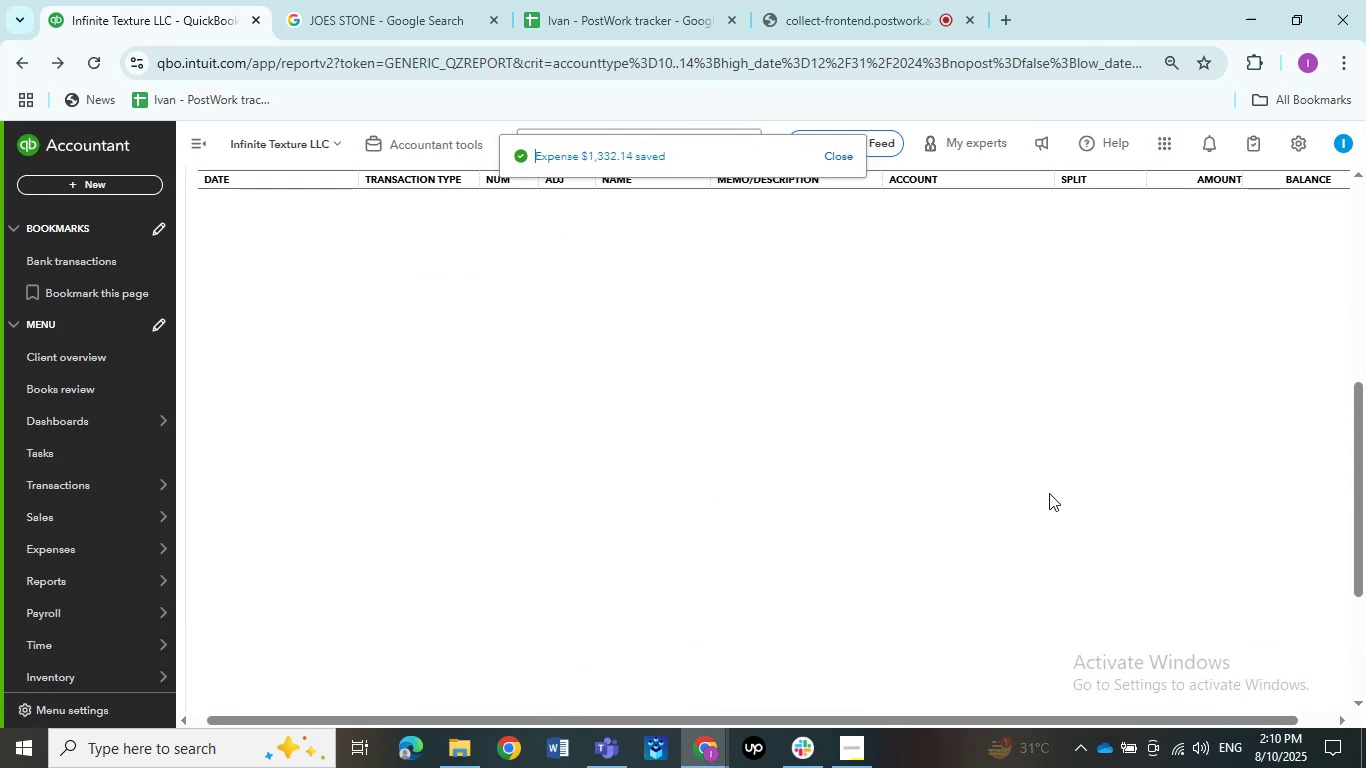 
wait(9.56)
 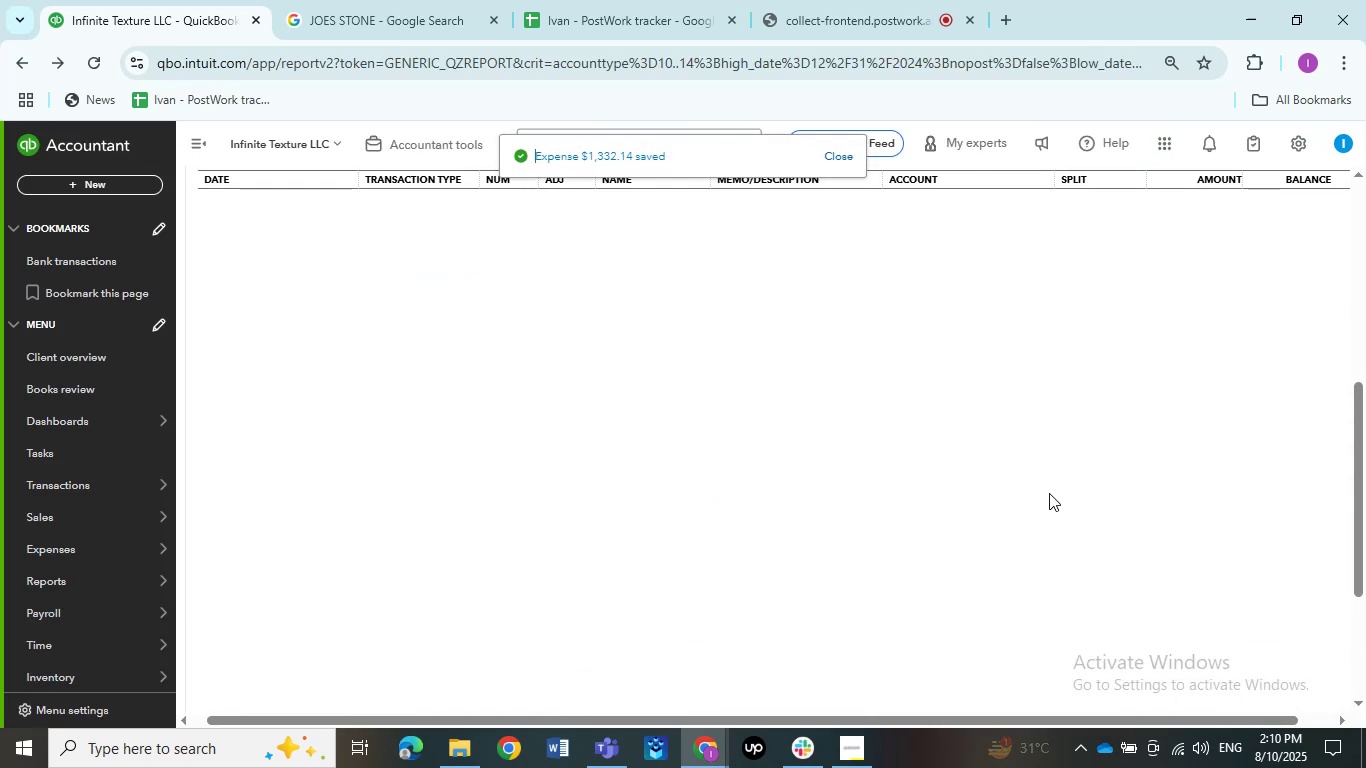 
left_click([781, 439])
 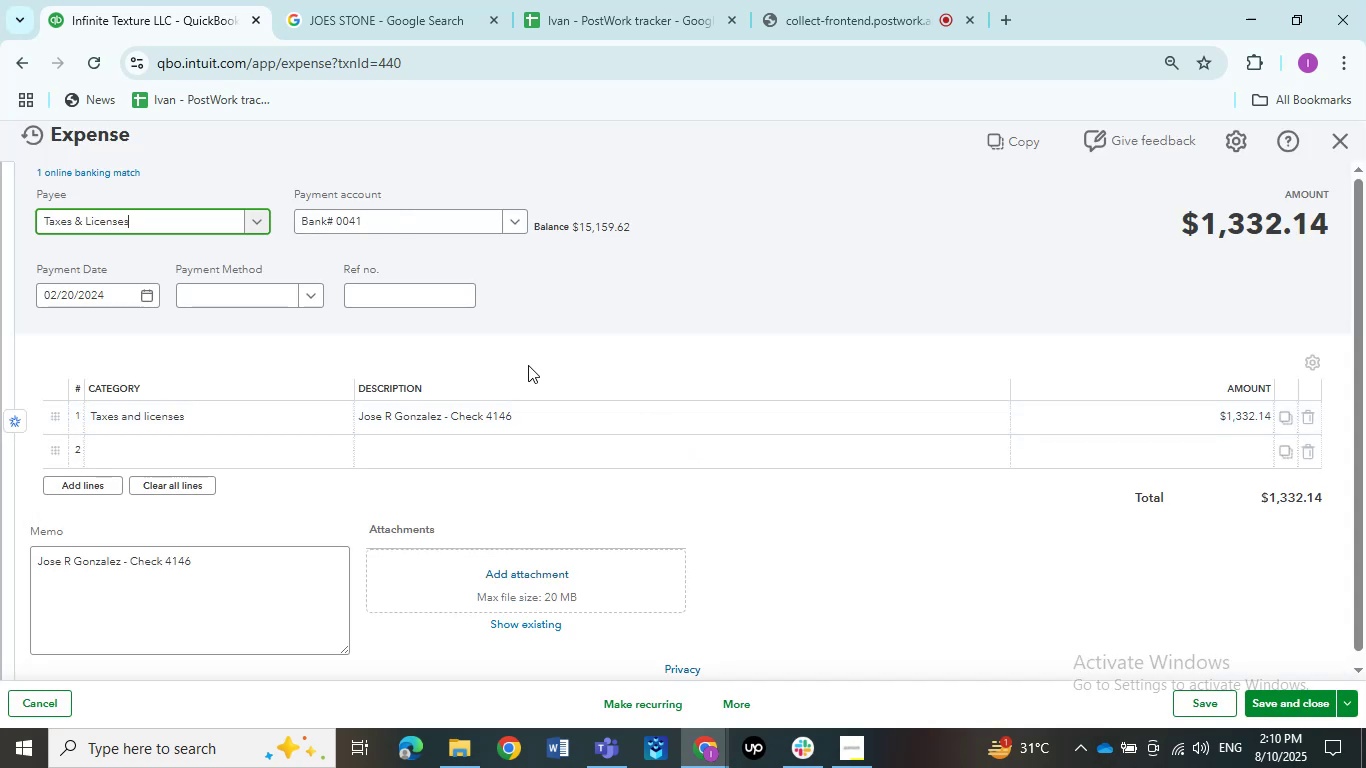 
wait(5.69)
 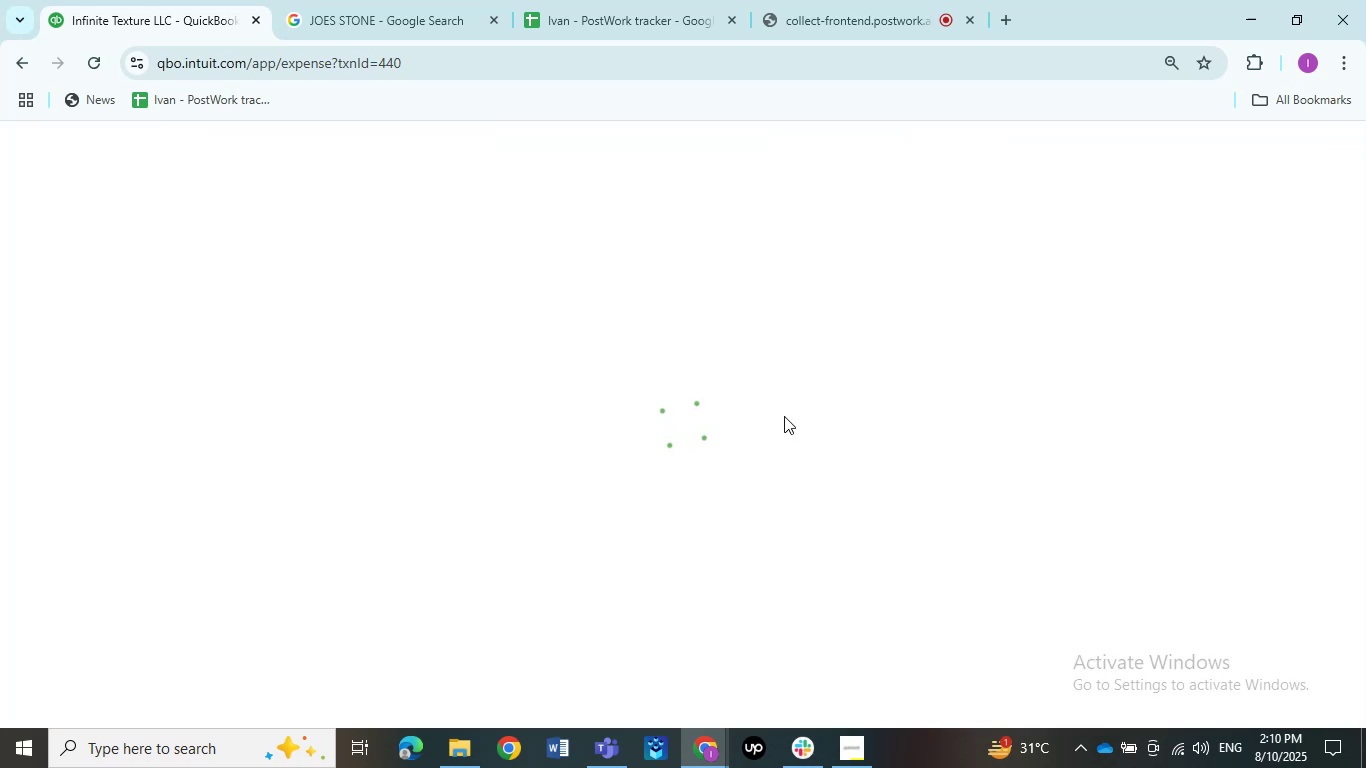 
left_click([185, 212])
 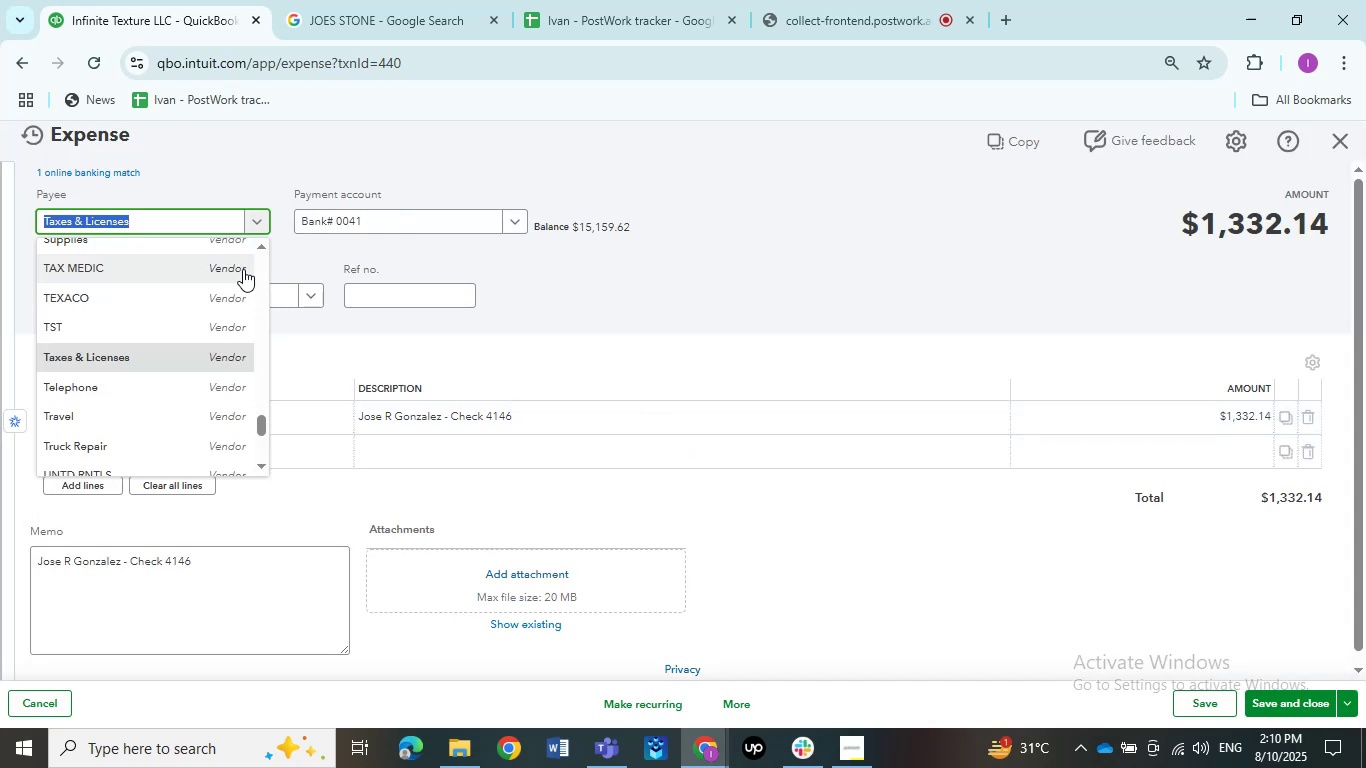 
key(Control+V)
 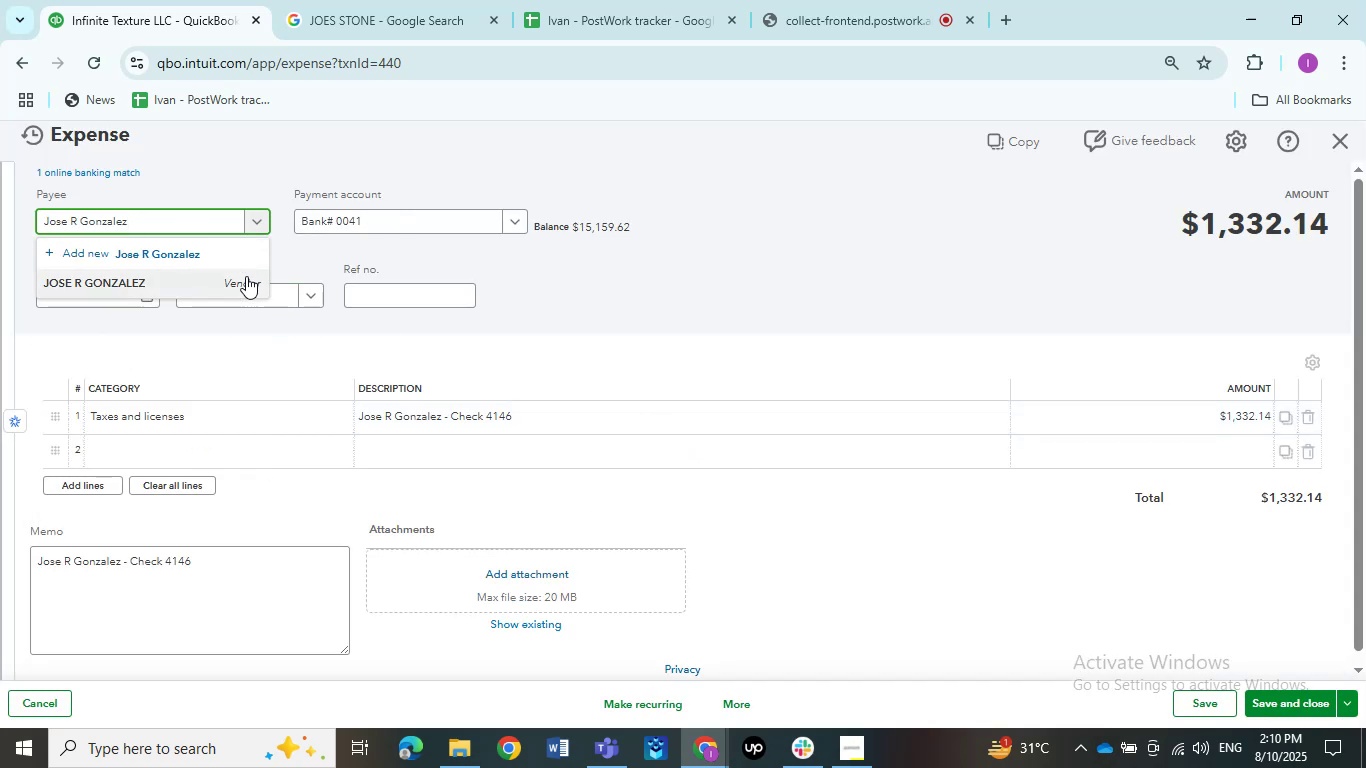 
left_click([246, 276])
 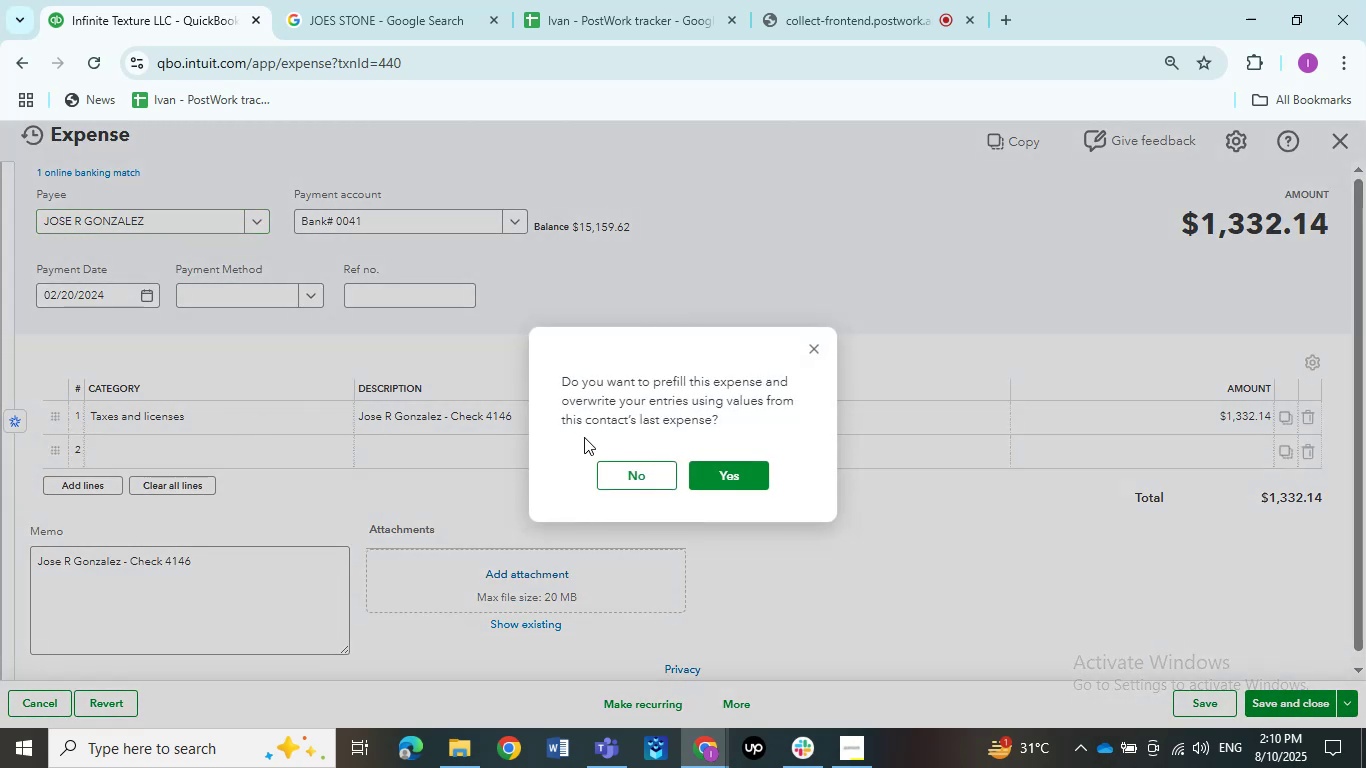 
left_click([610, 462])
 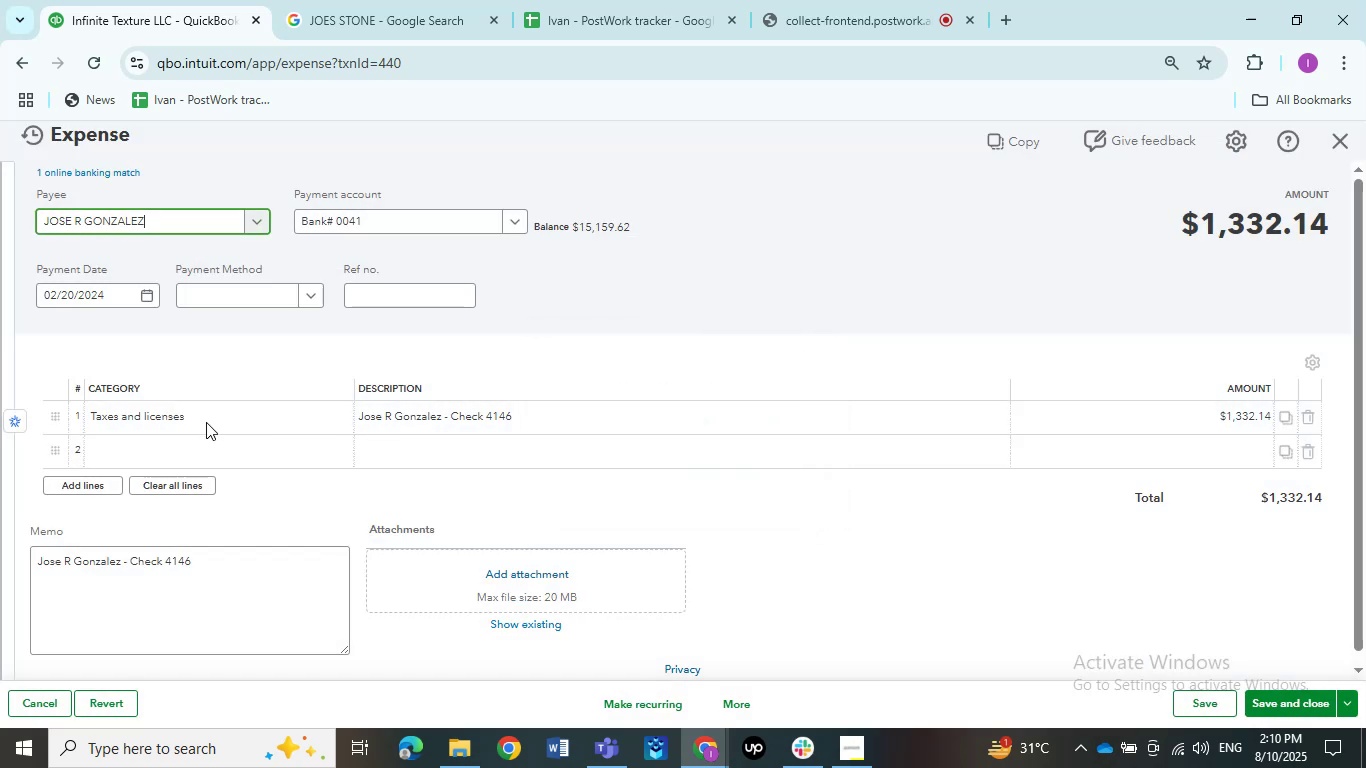 
left_click([205, 422])
 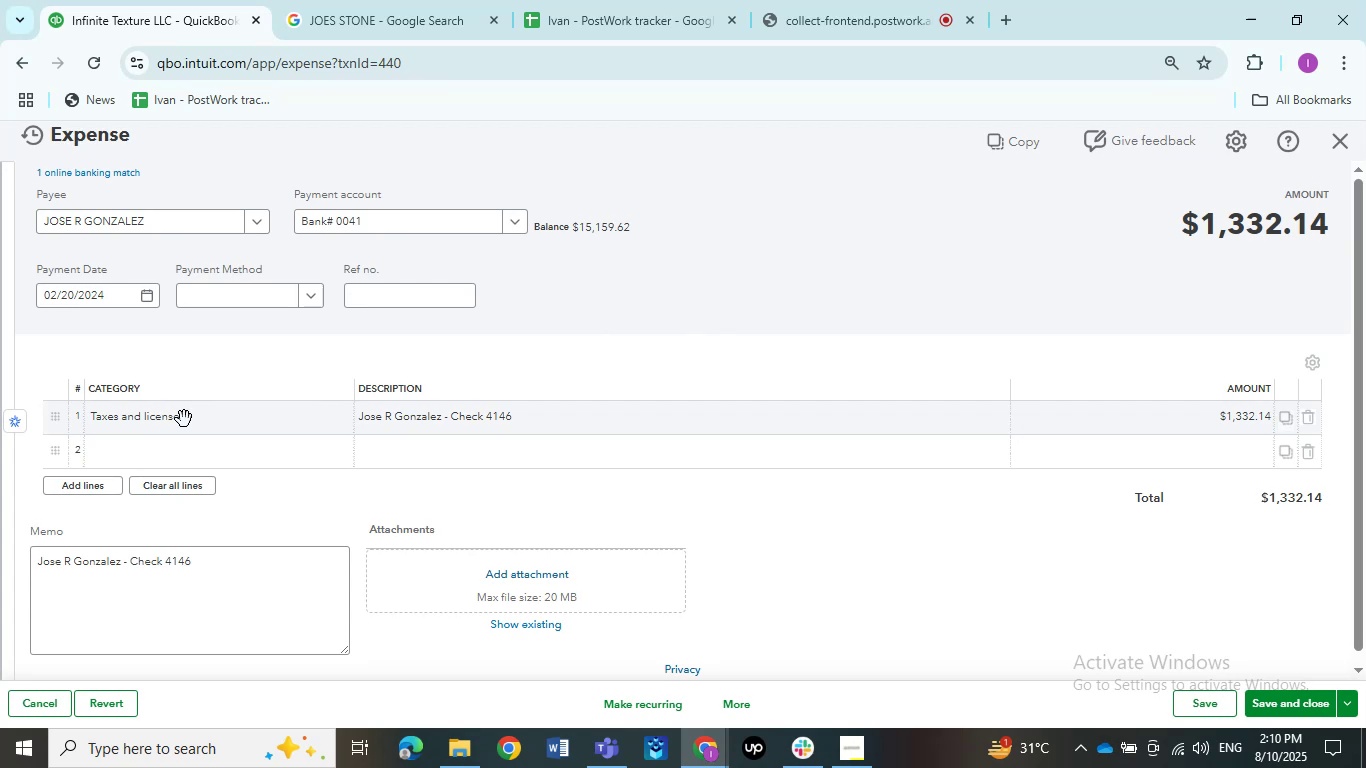 
left_click([184, 419])
 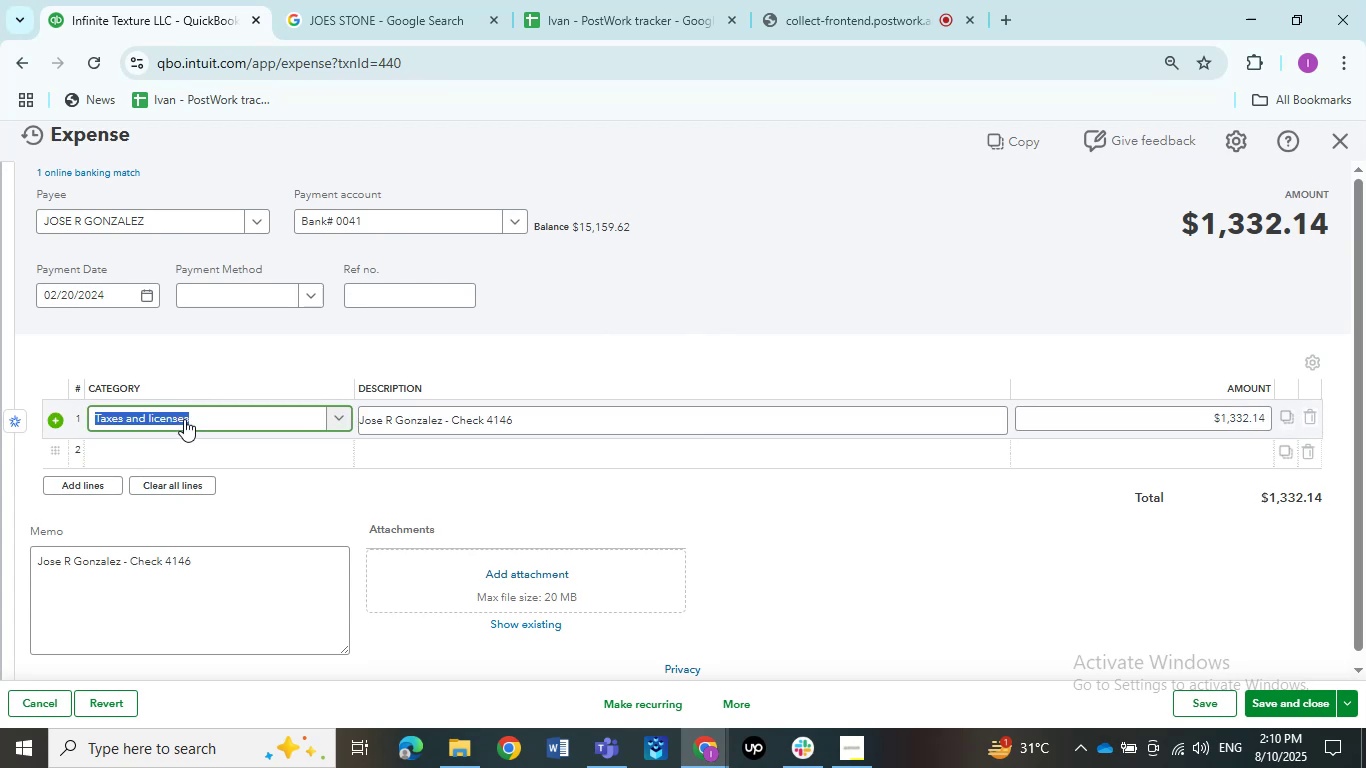 
type(Ask my)
 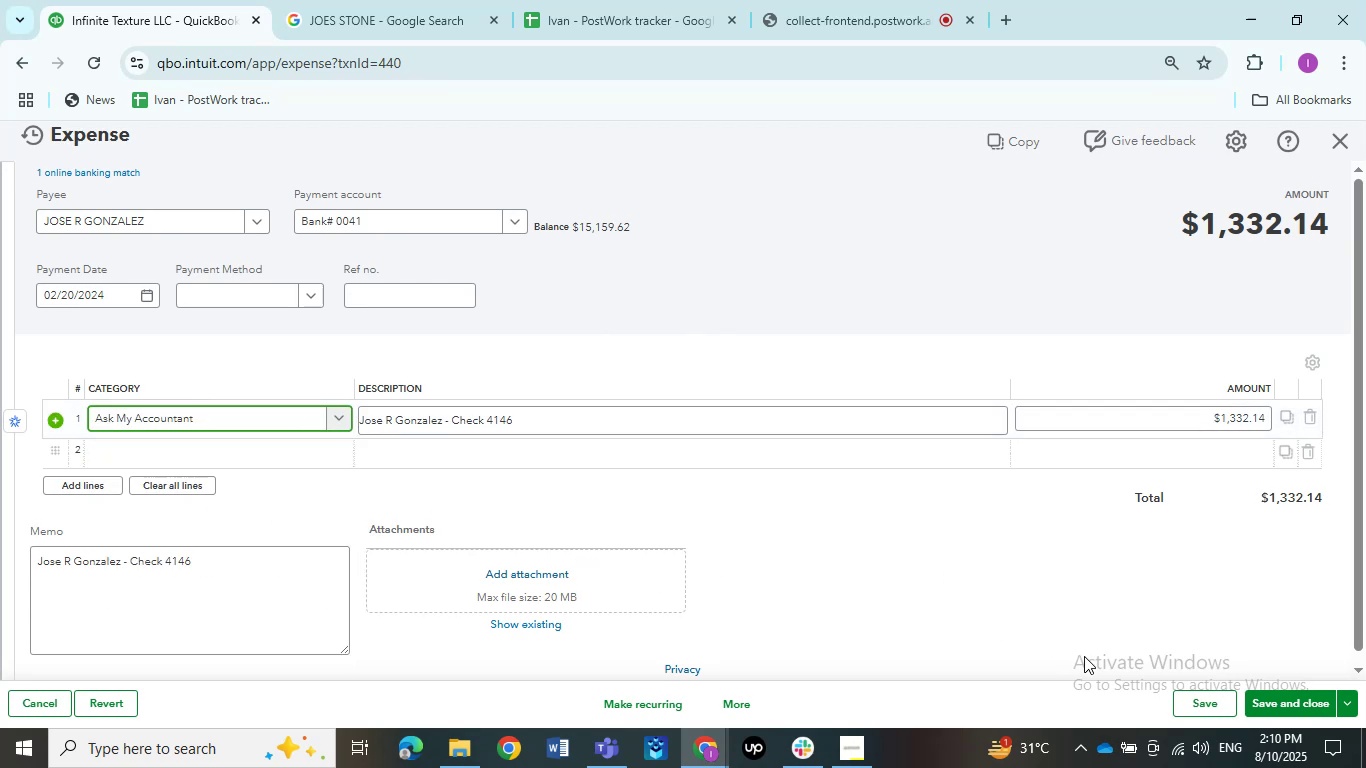 
left_click_drag(start_coordinate=[1049, 607], to_coordinate=[1055, 607])
 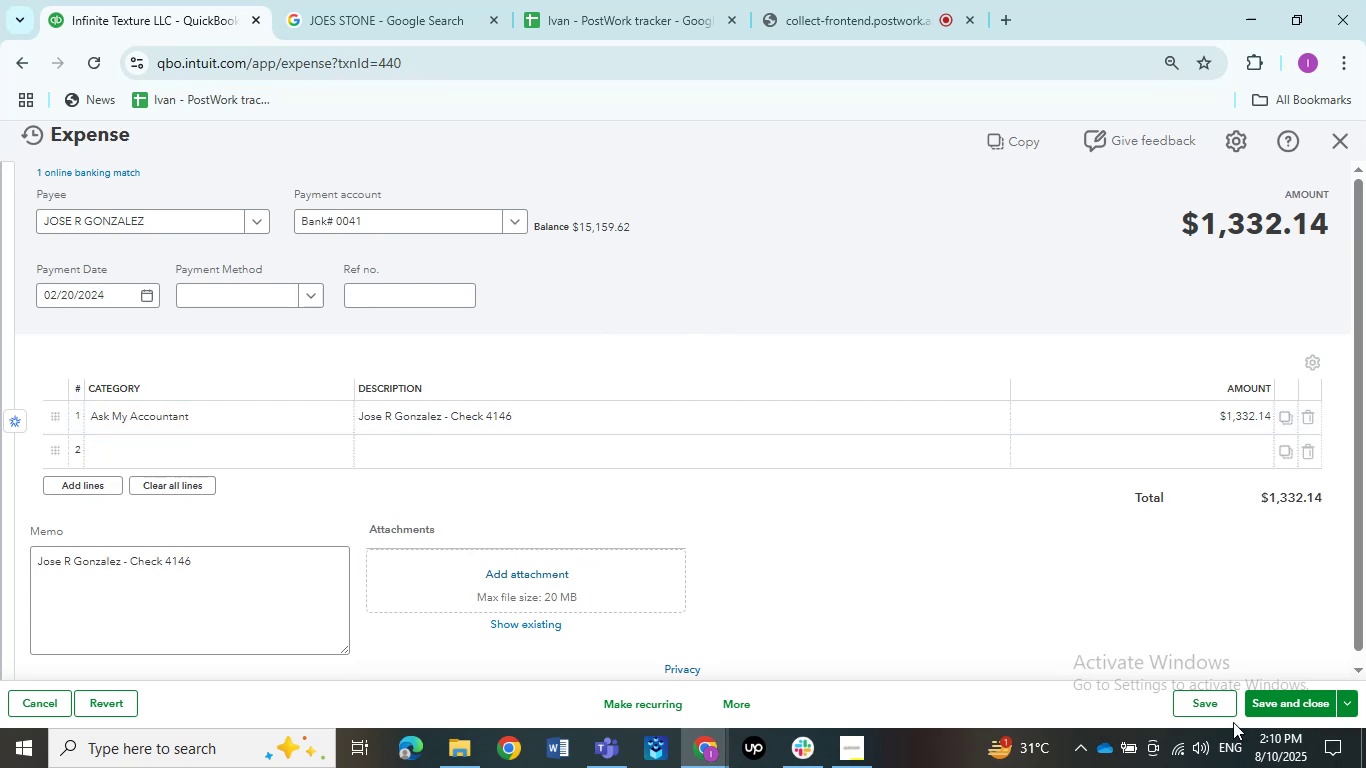 
left_click([1231, 717])
 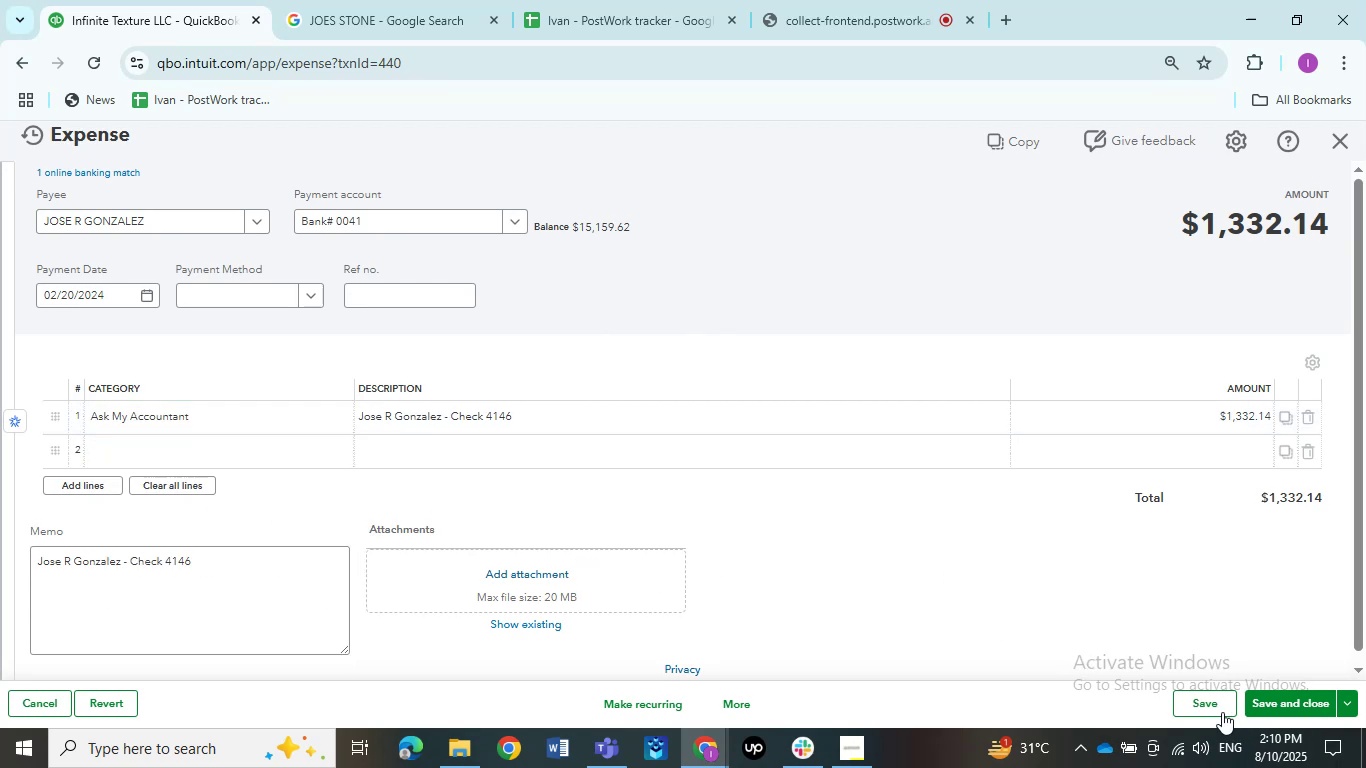 
left_click([1220, 711])
 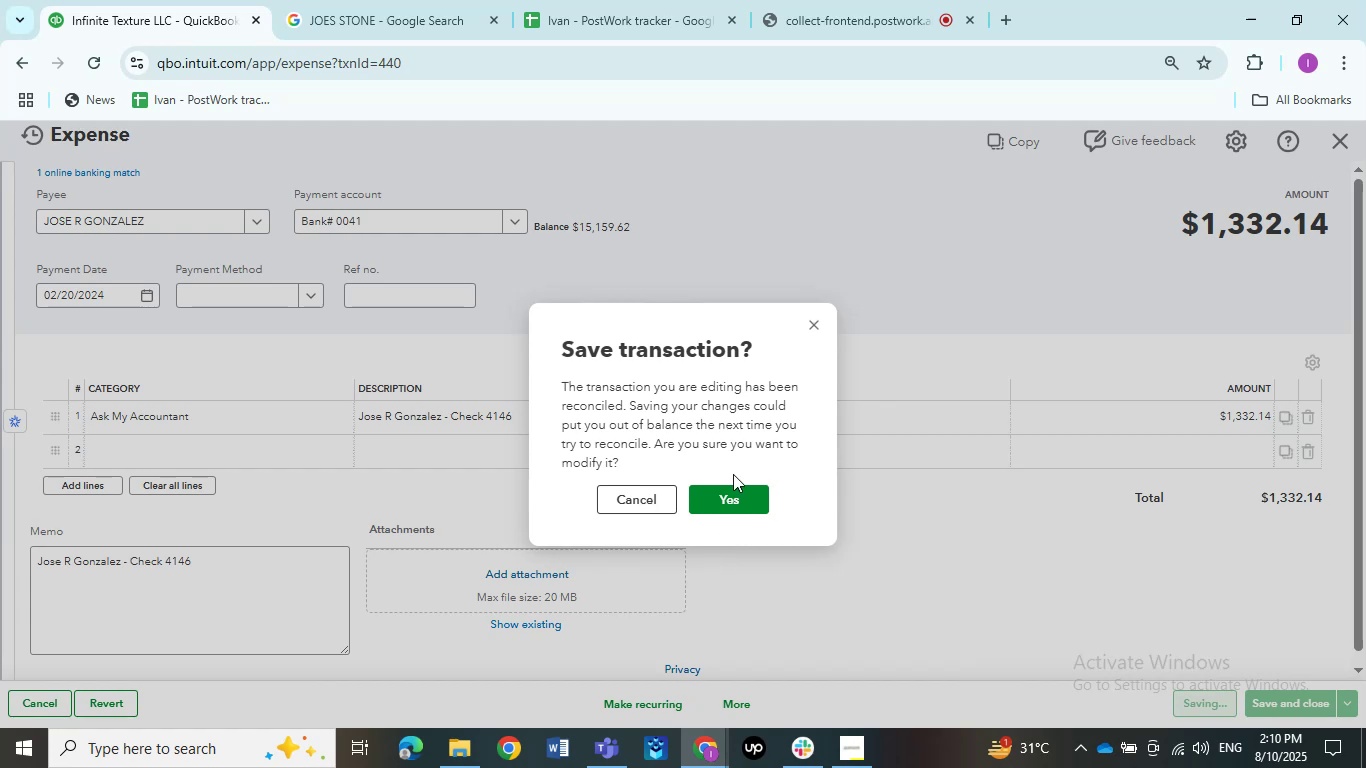 
left_click([734, 492])
 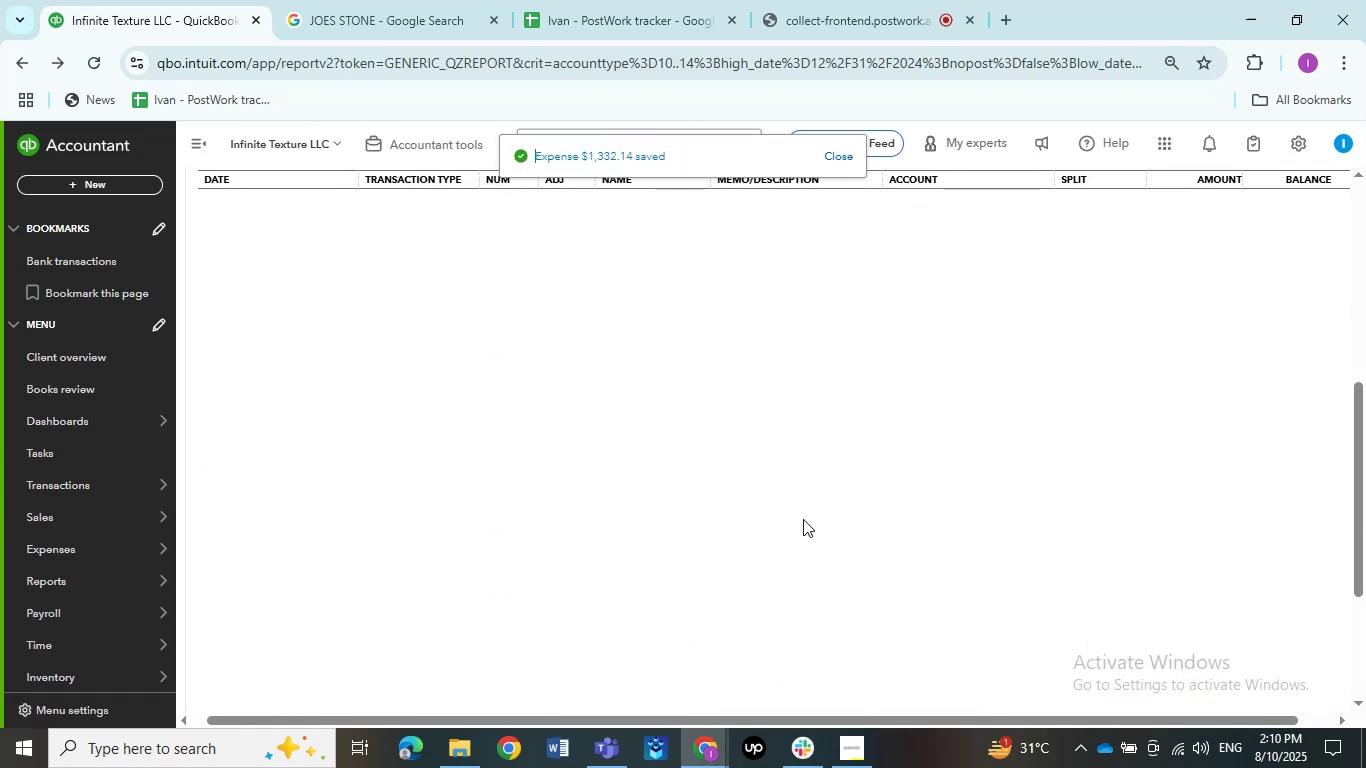 
wait(9.31)
 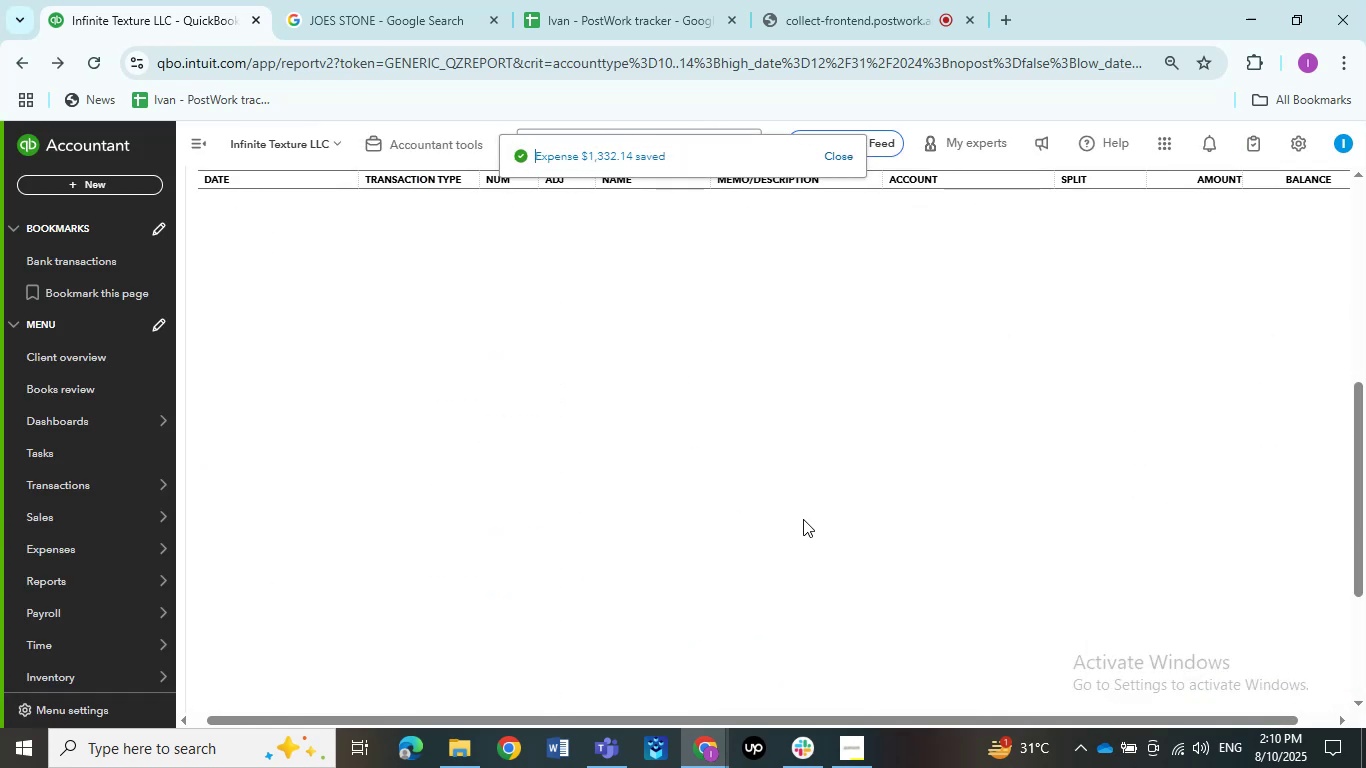 
scroll: coordinate [730, 494], scroll_direction: down, amount: 3.0
 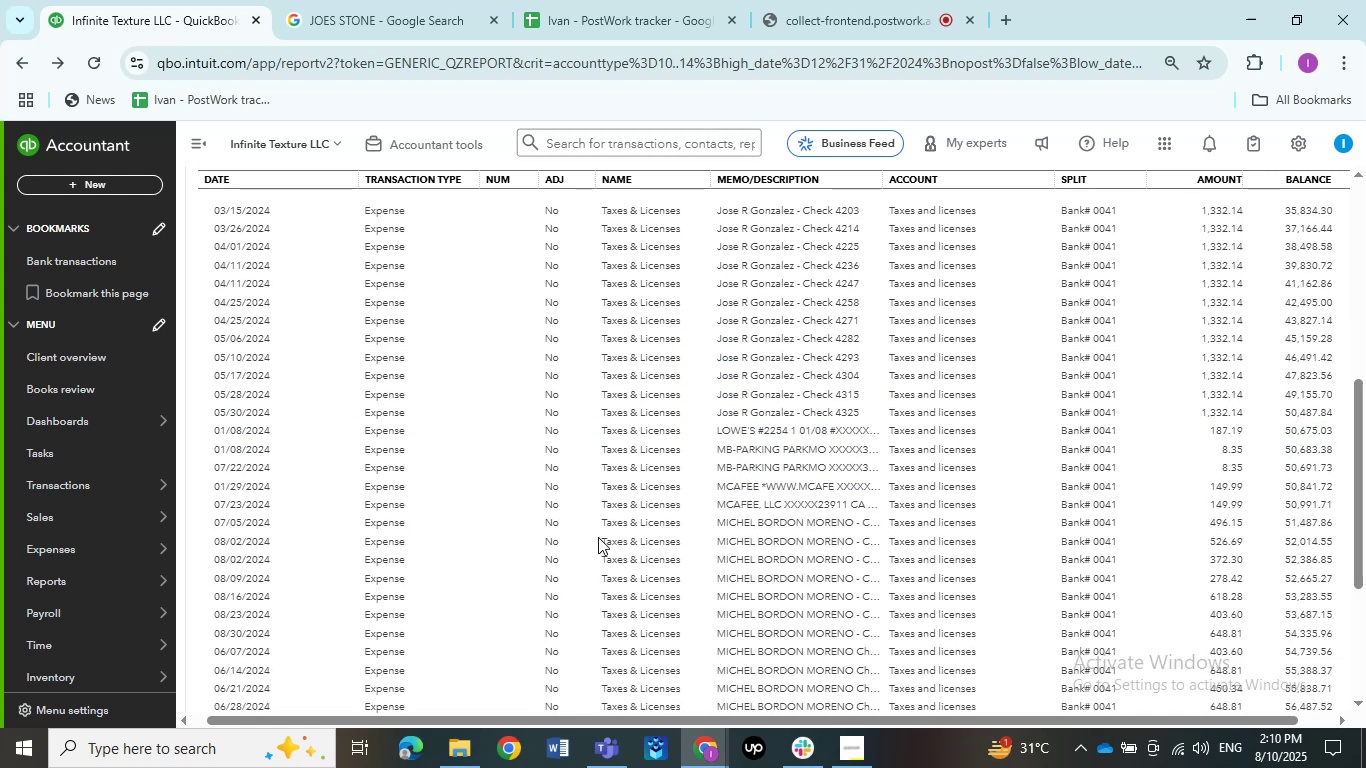 
scroll: coordinate [605, 536], scroll_direction: up, amount: 1.0
 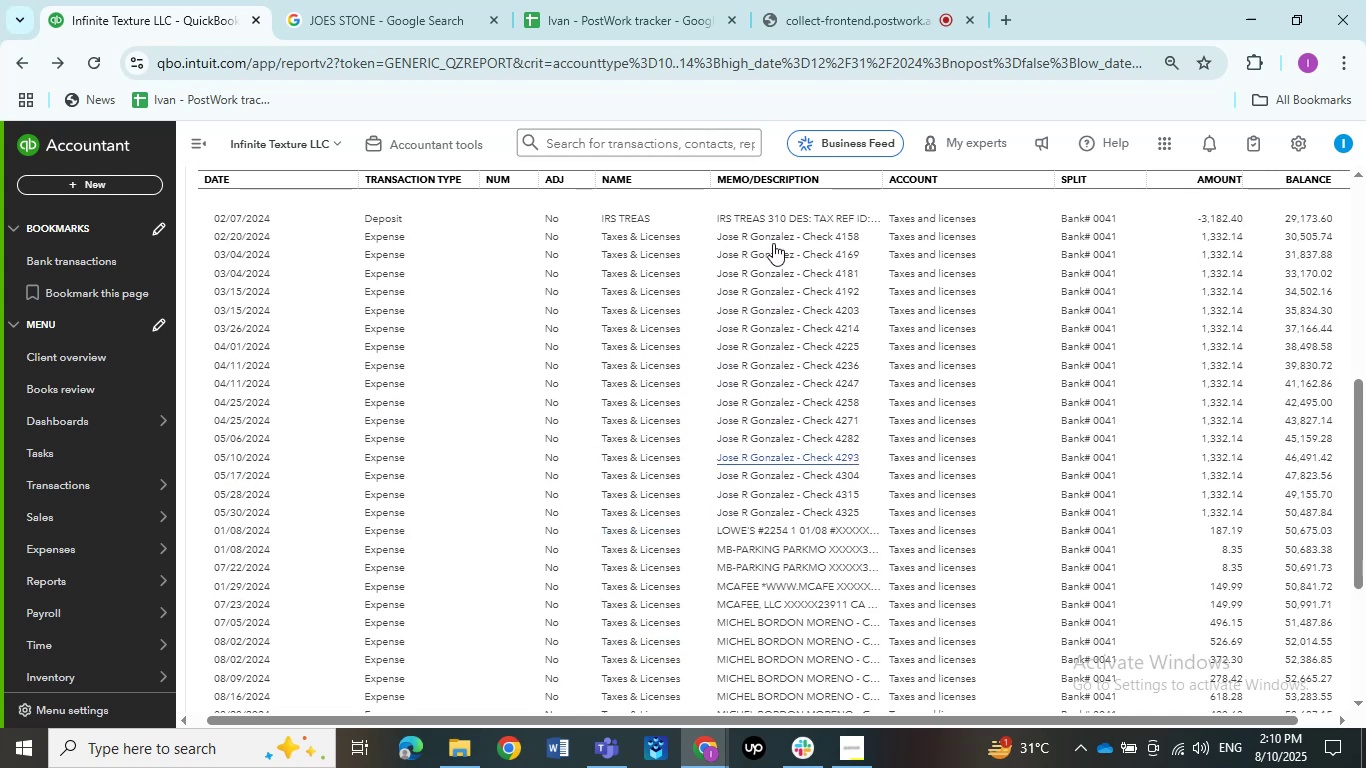 
left_click([773, 235])
 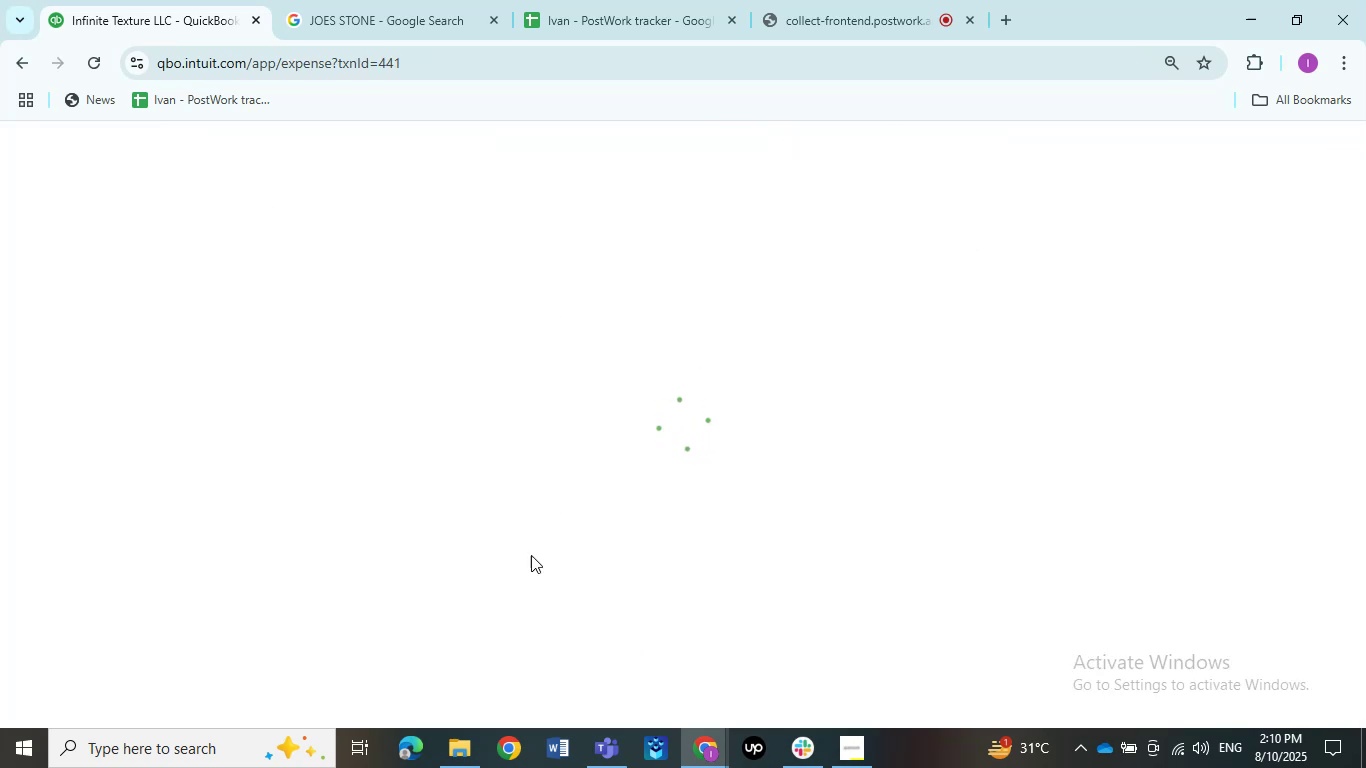 
mouse_move([336, 478])
 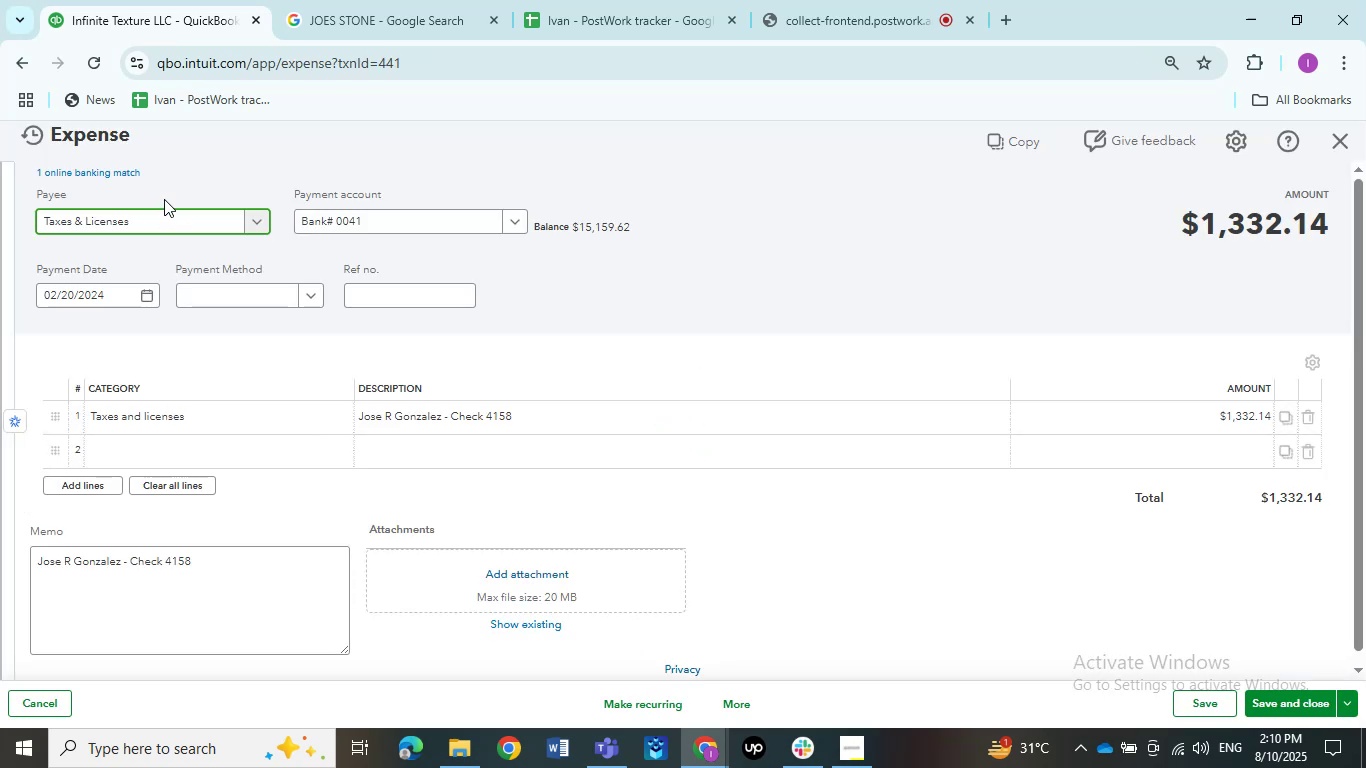 
left_click([156, 223])
 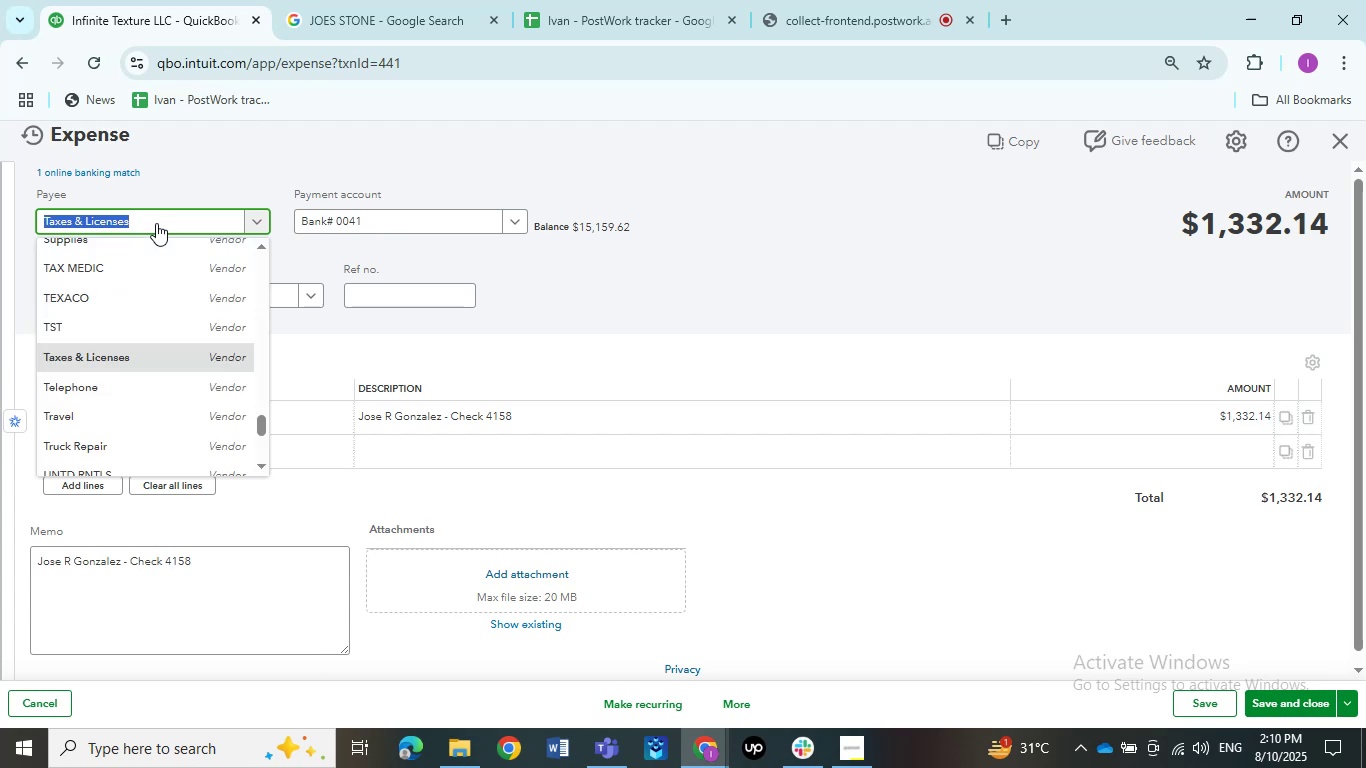 
key(Control+ControlLeft)
 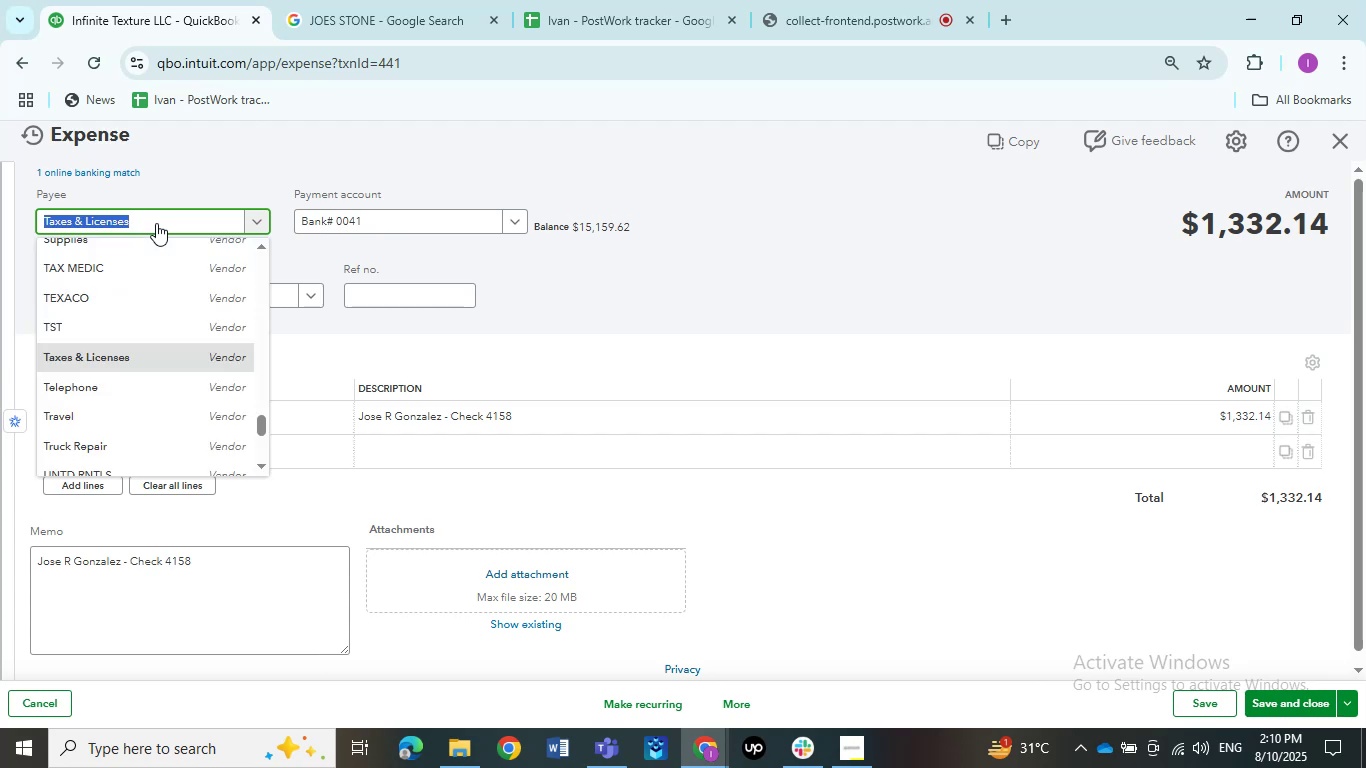 
key(Control+V)
 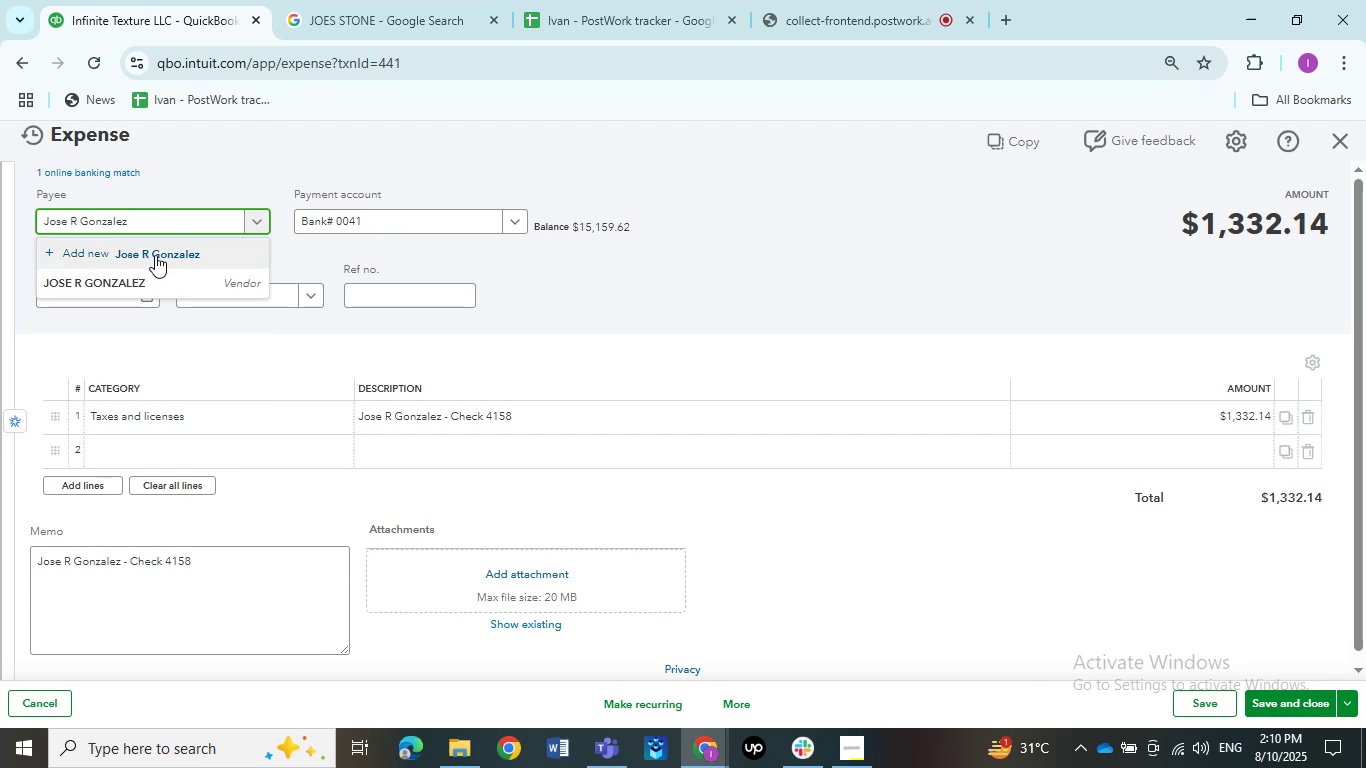 
left_click([153, 276])
 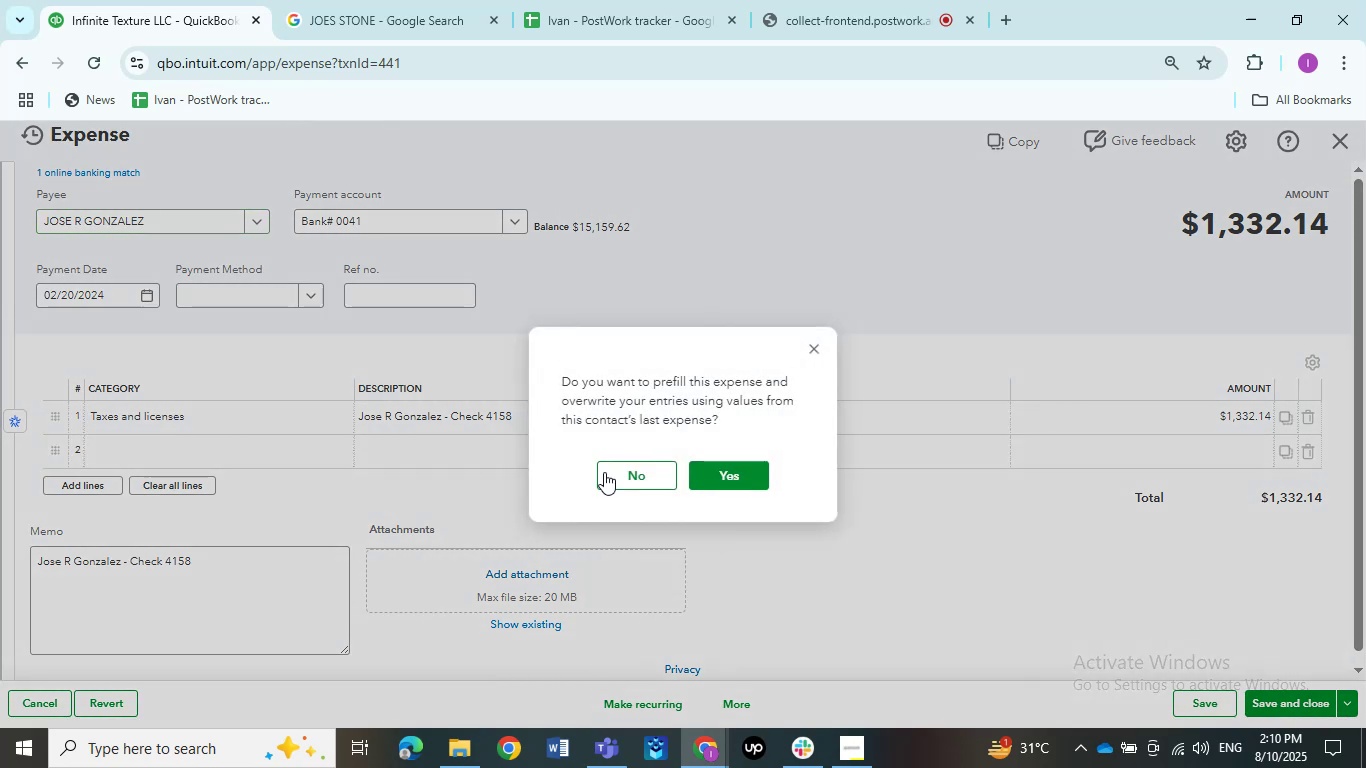 
left_click([608, 475])
 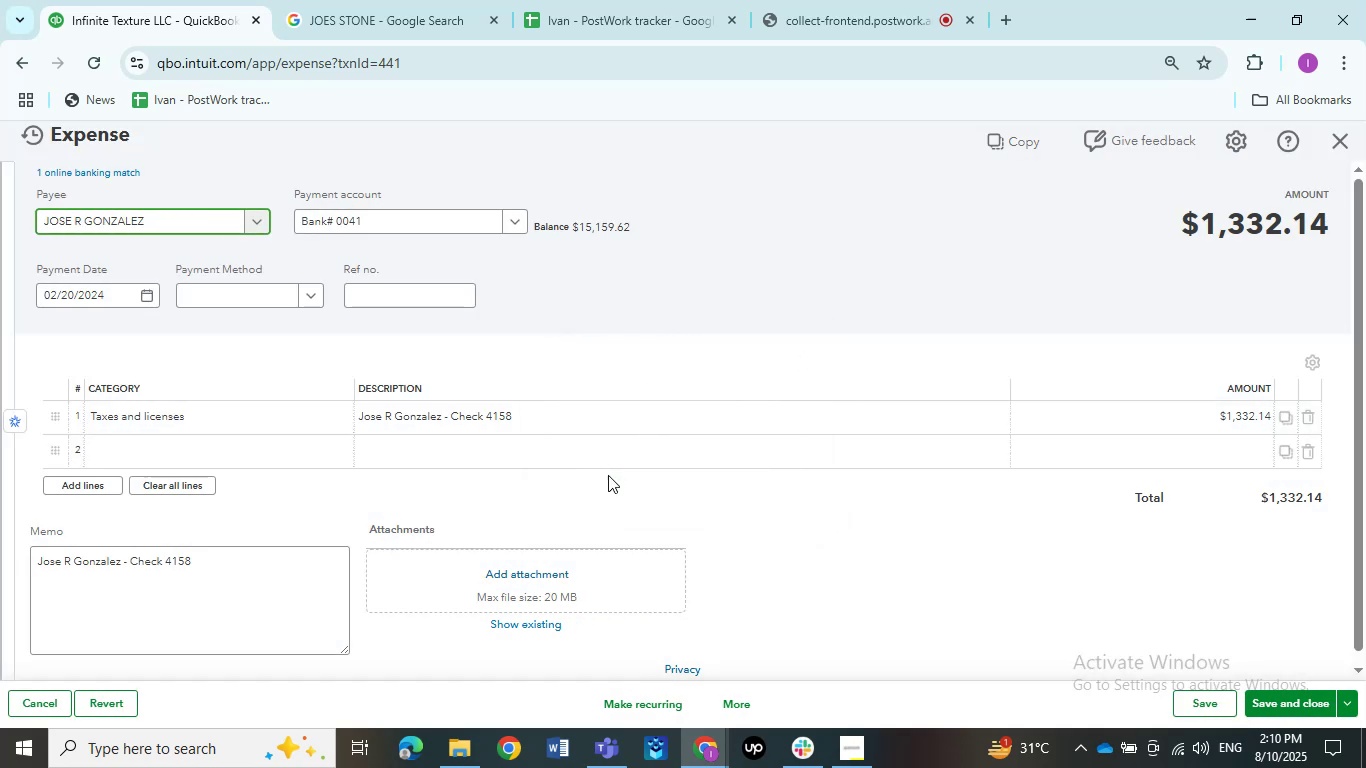 
wait(8.16)
 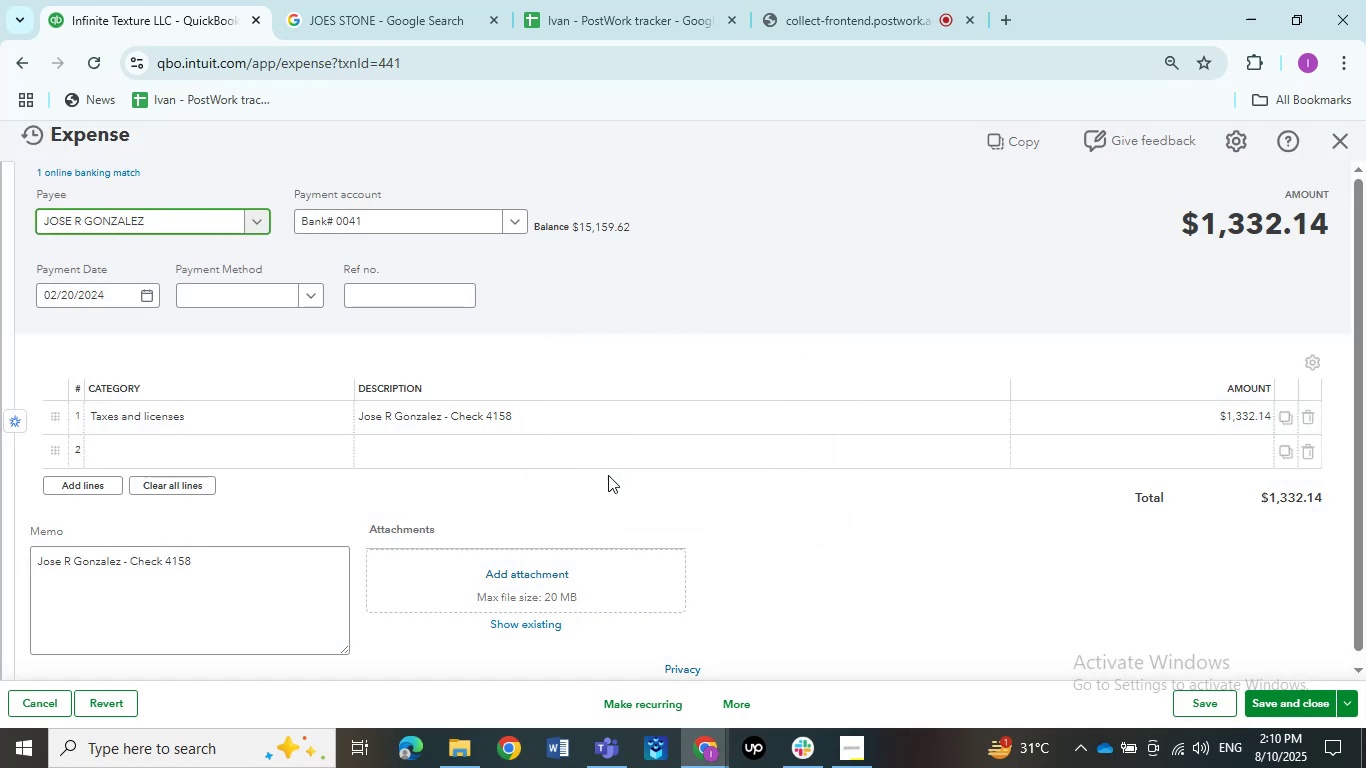 
left_click([263, 414])
 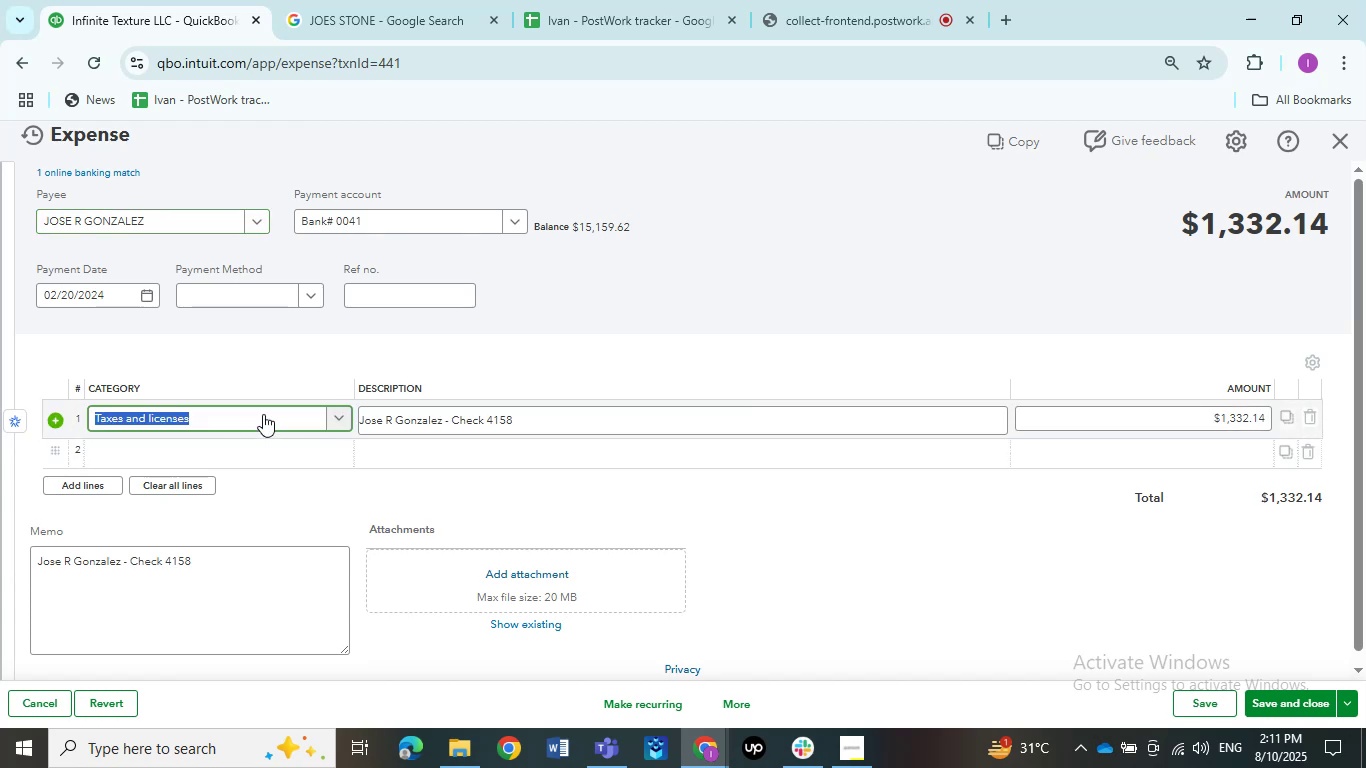 
type(ask my)
 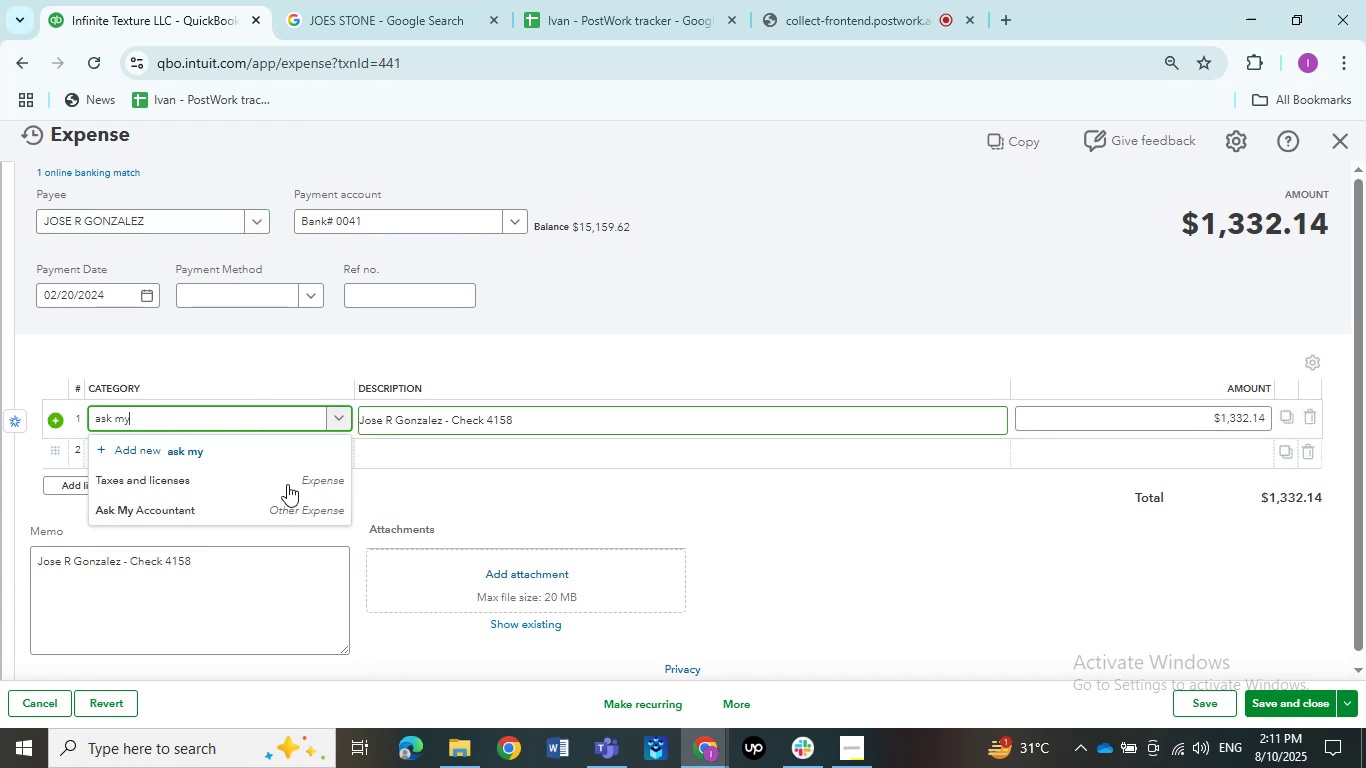 
left_click([237, 504])
 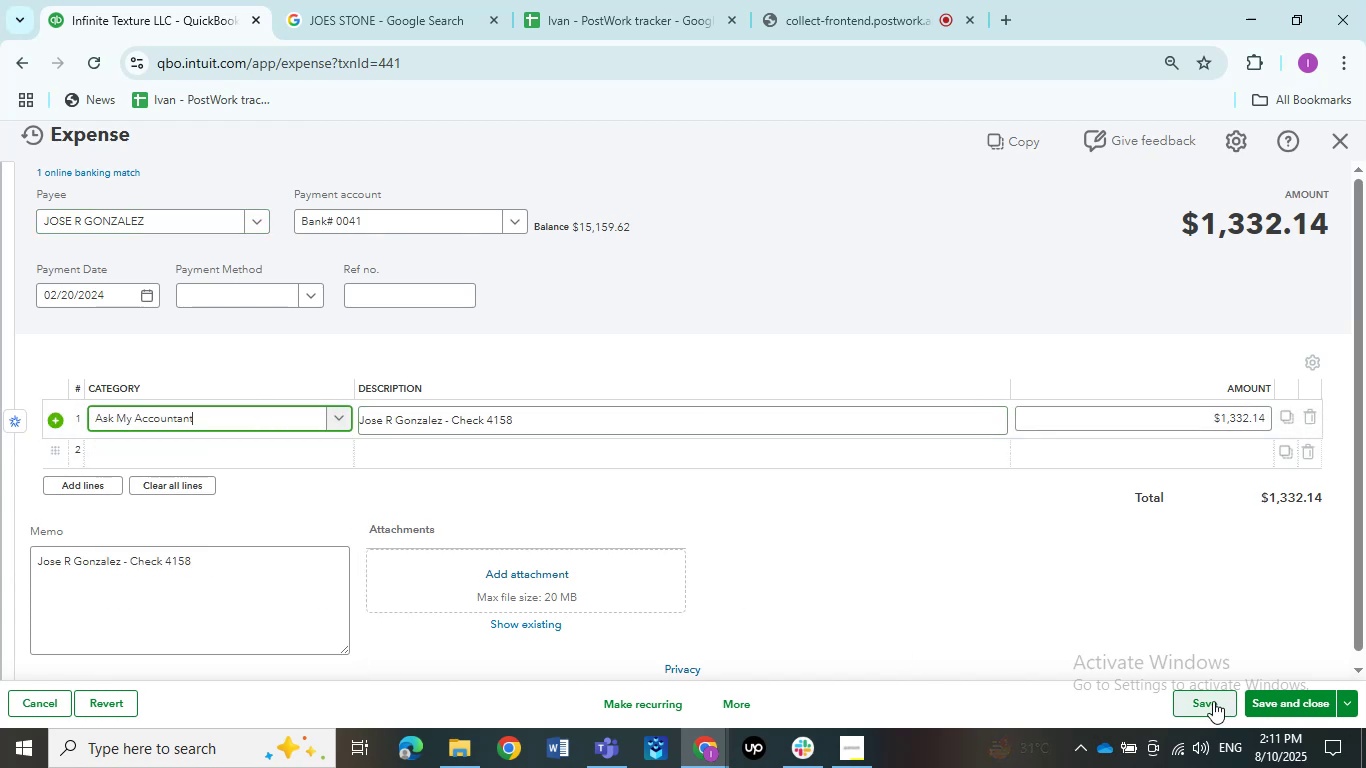 
left_click([1213, 701])
 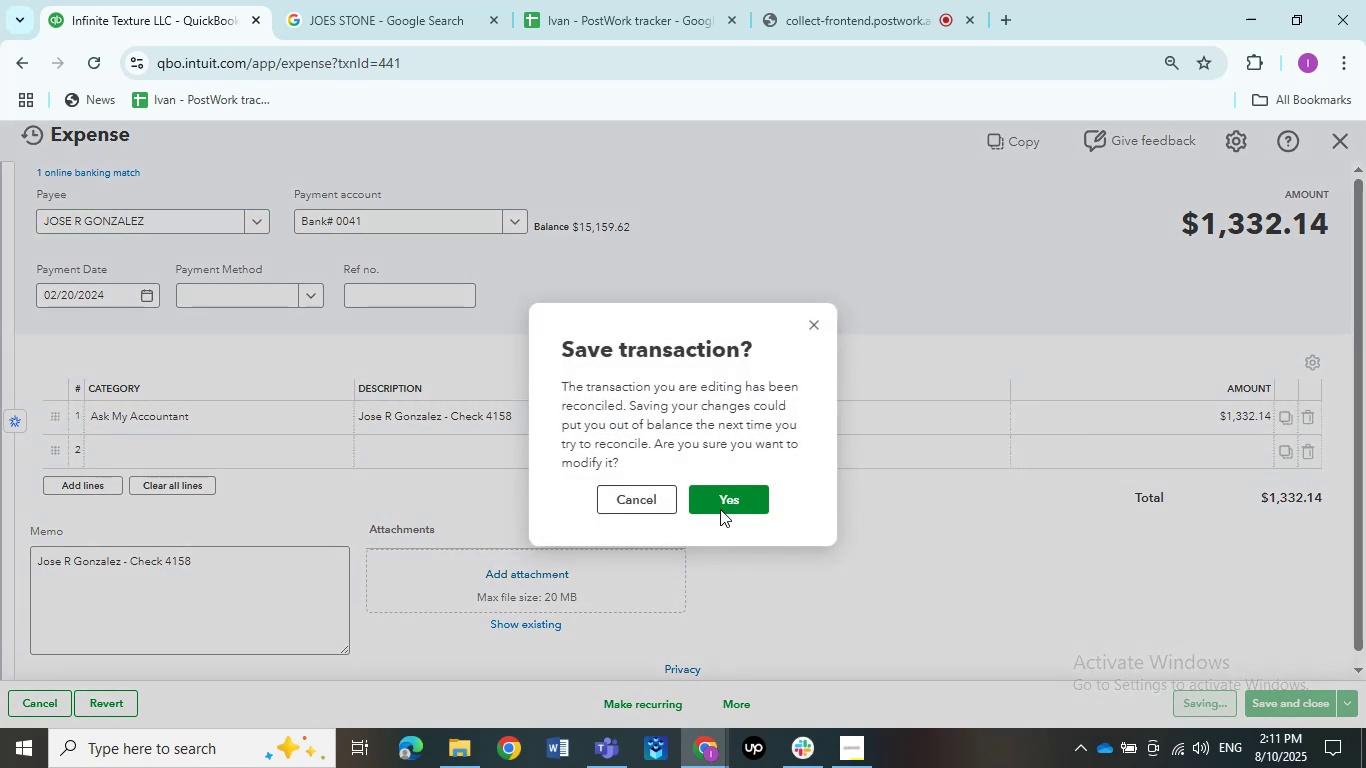 
left_click([720, 498])
 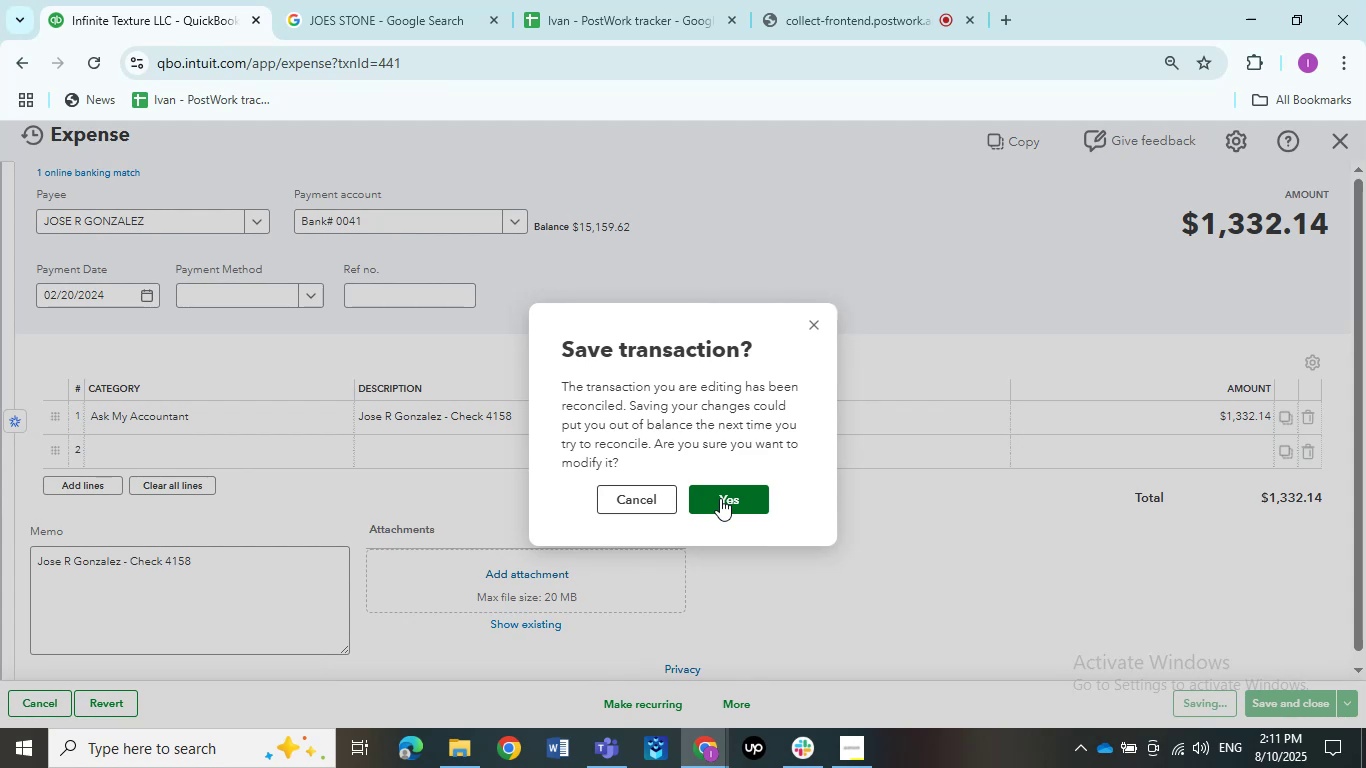 
left_click([720, 498])
 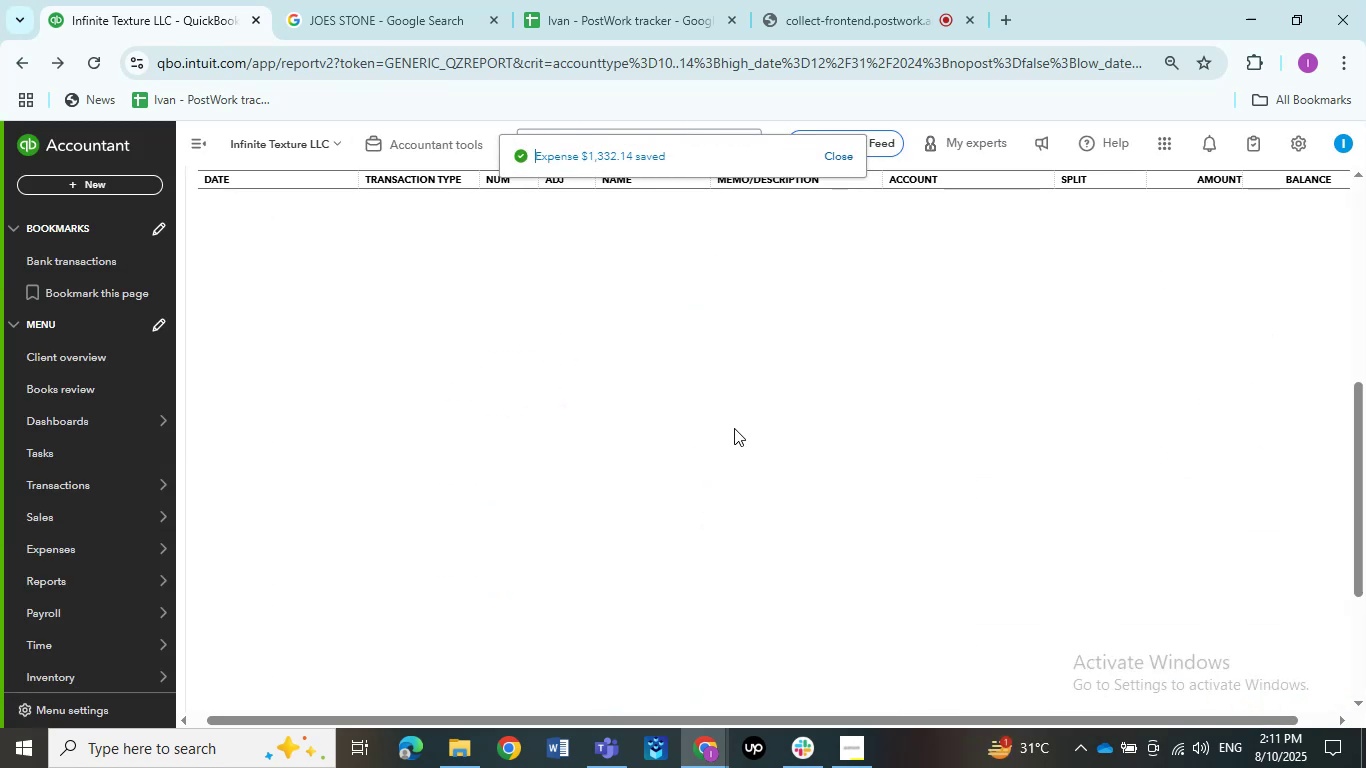 
wait(8.33)
 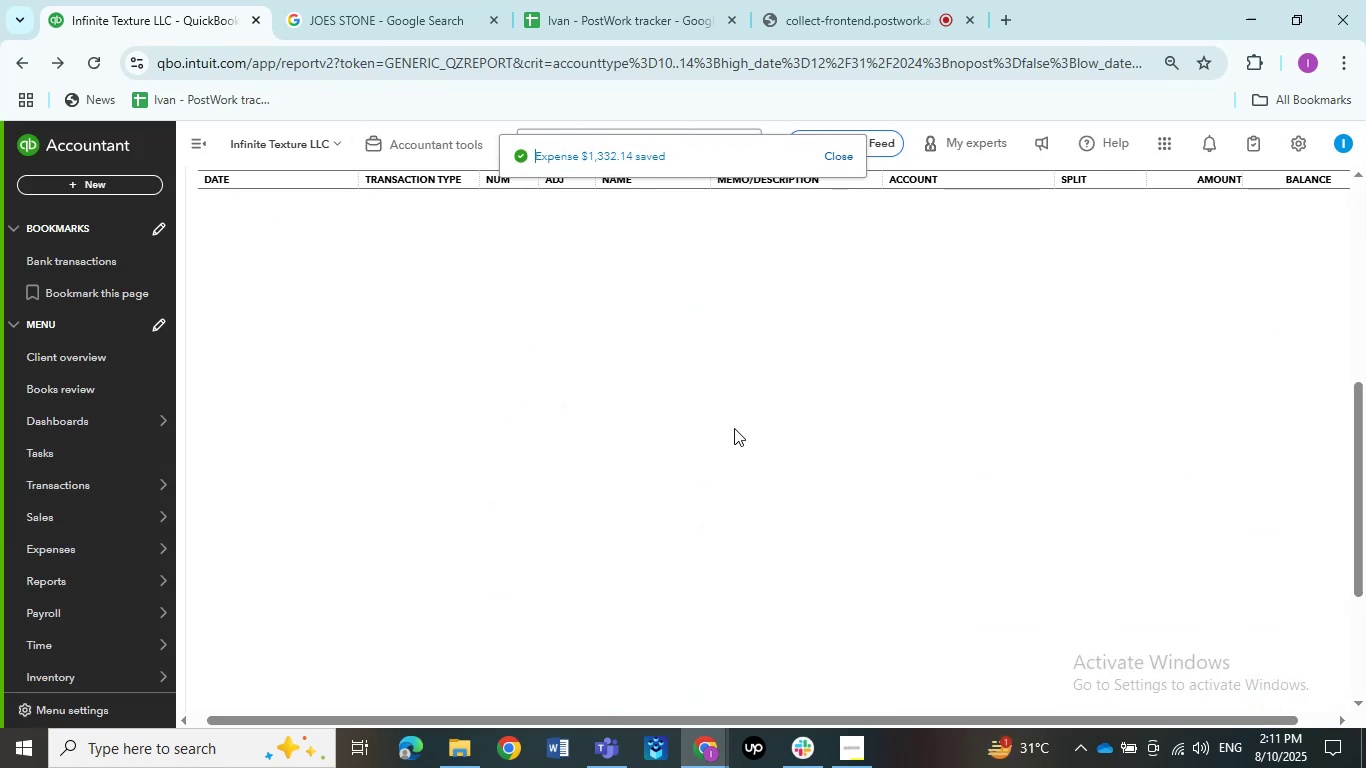 
left_click([748, 433])
 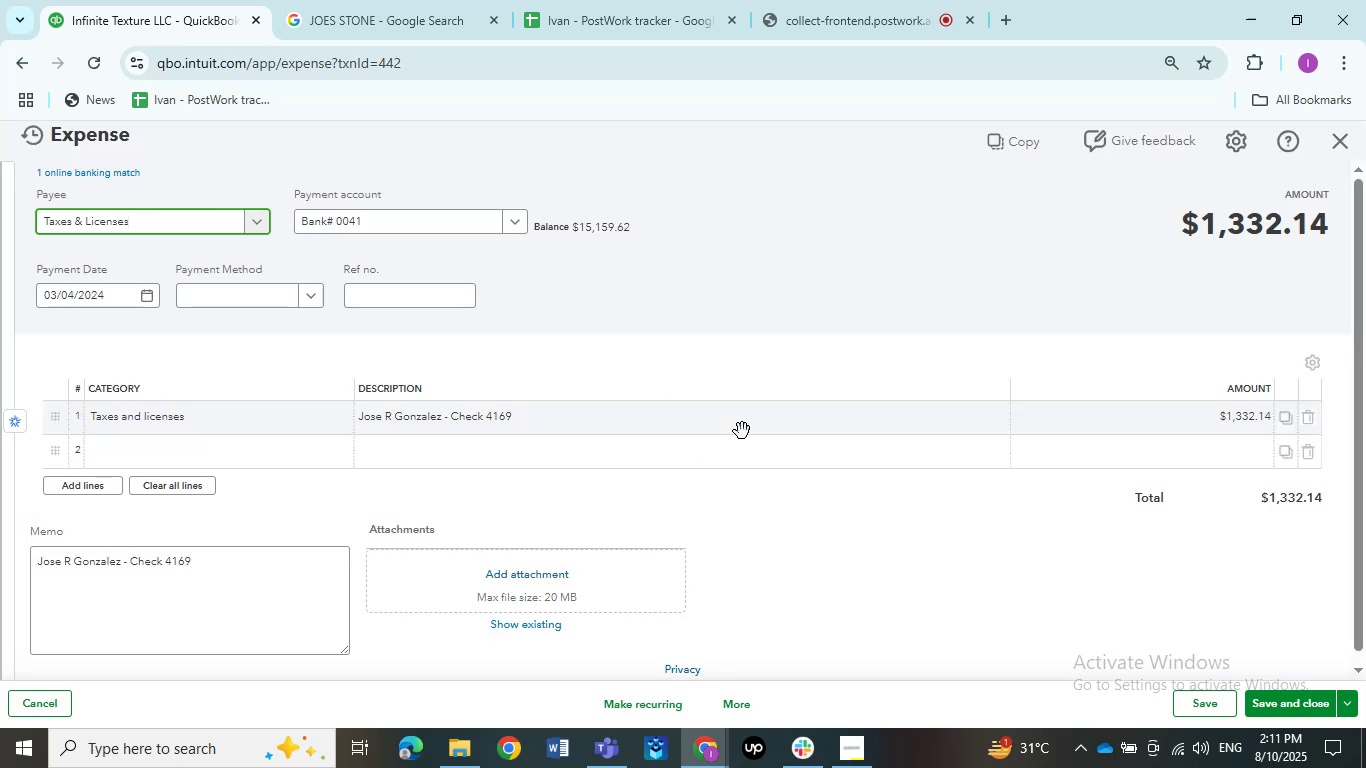 
wait(5.41)
 